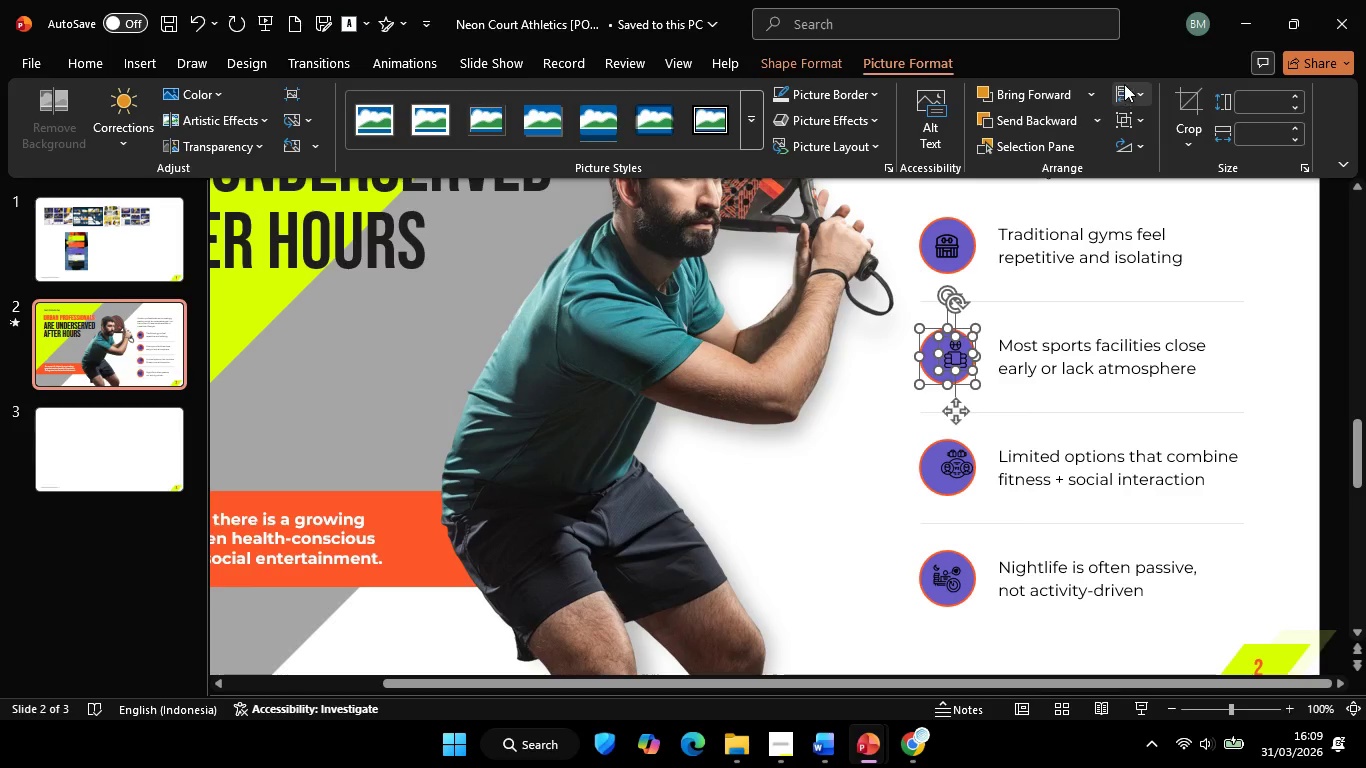 
left_click([1124, 84])
 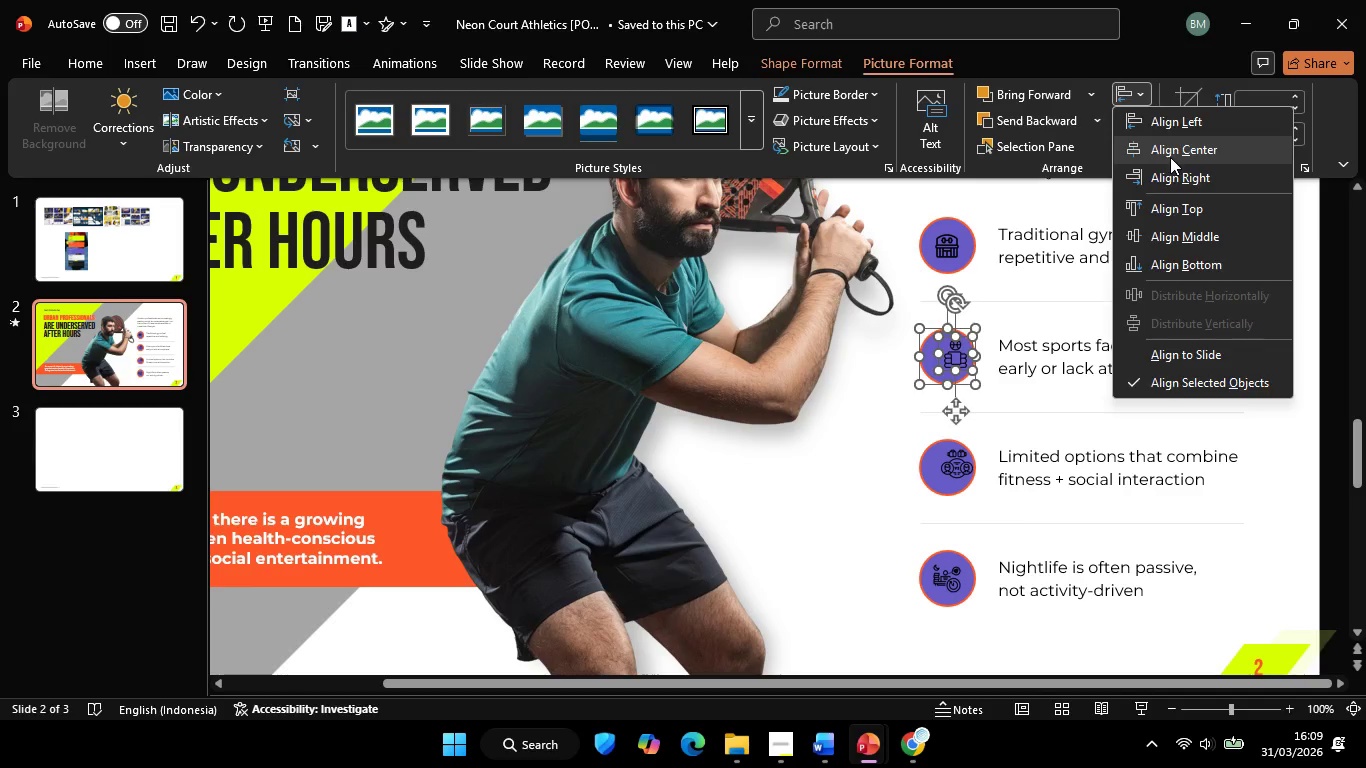 
left_click([1170, 157])
 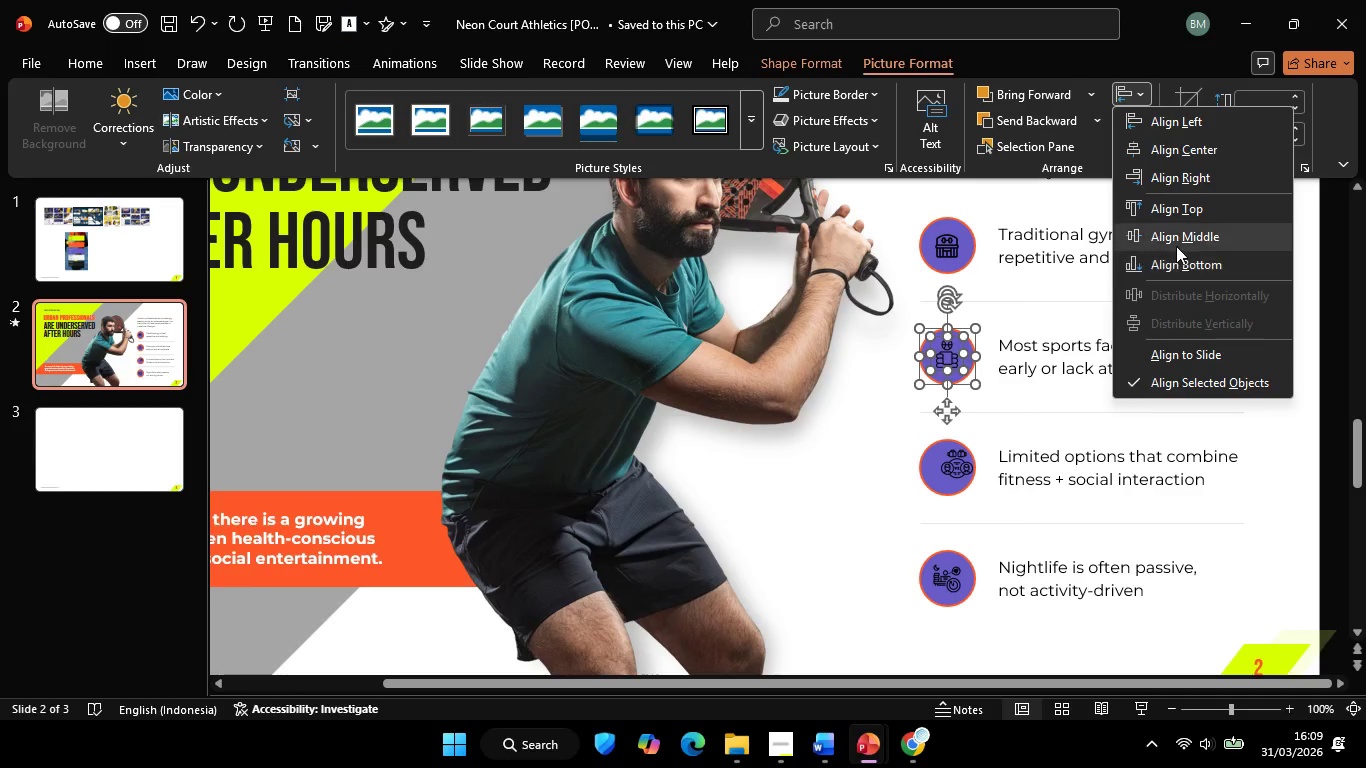 
left_click([1176, 244])
 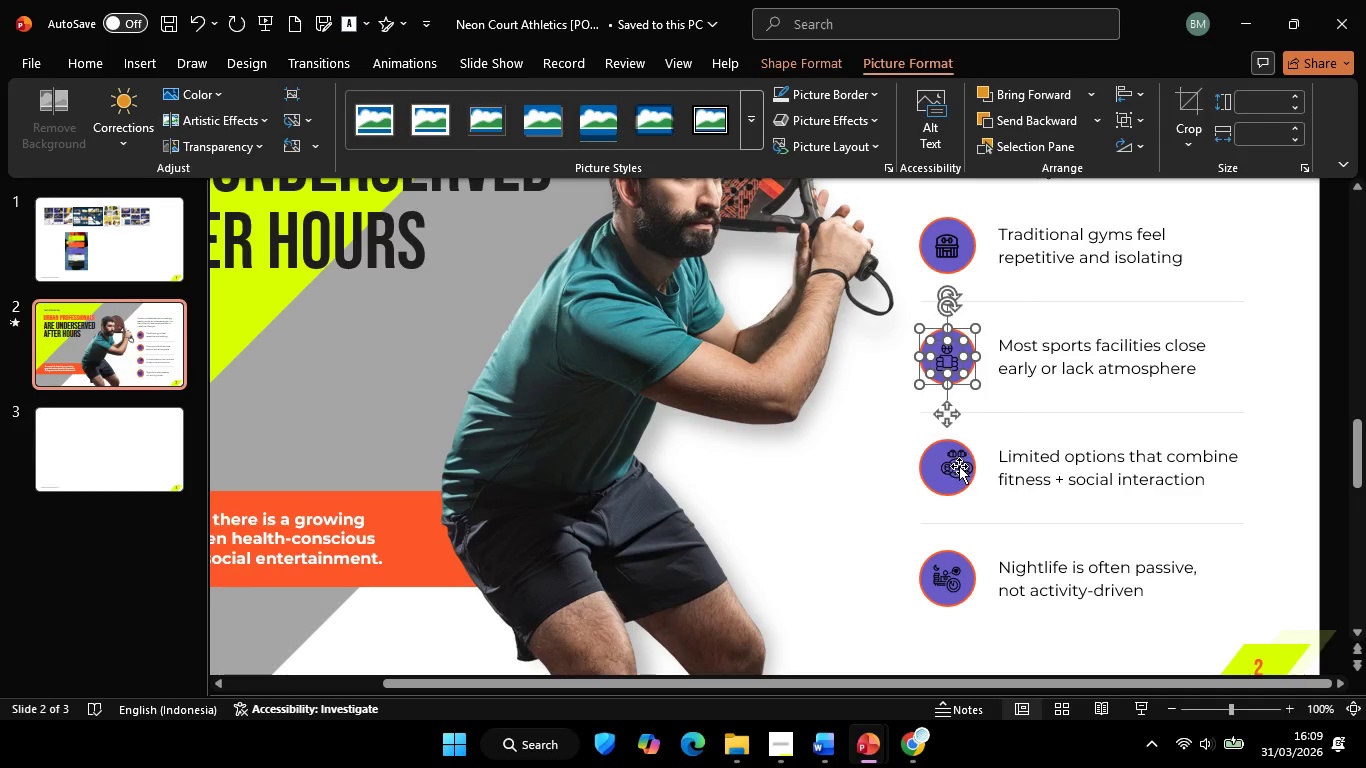 
left_click([959, 466])
 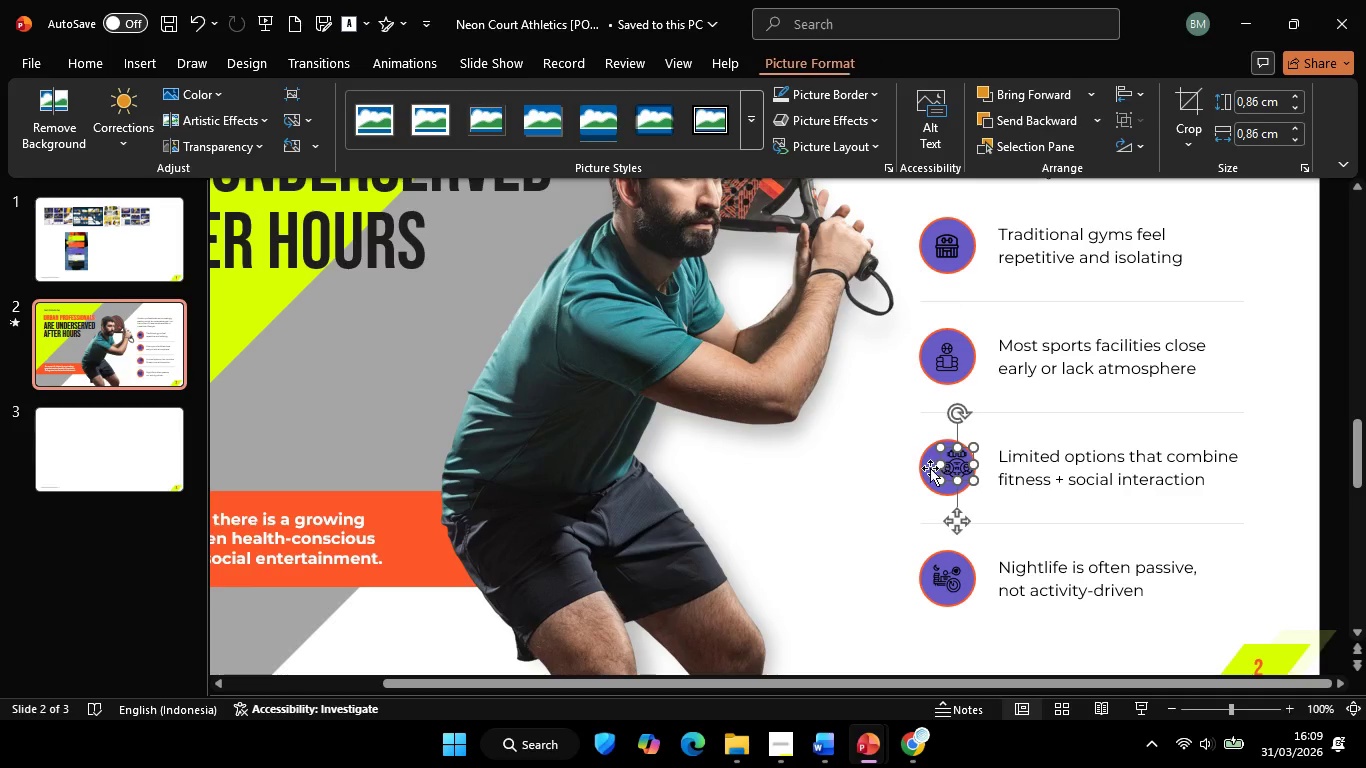 
hold_key(key=ShiftLeft, duration=0.53)
left_click([928, 467])
 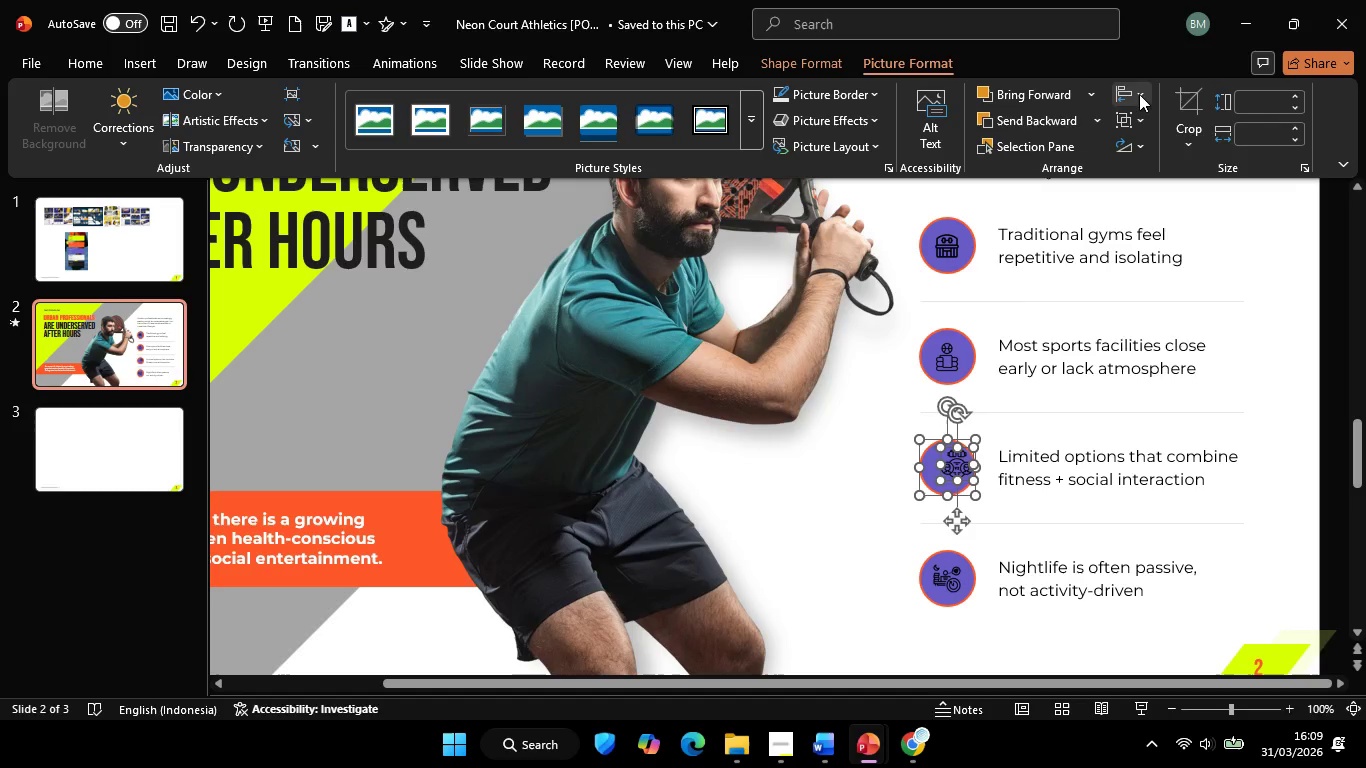 
left_click([1136, 94])
 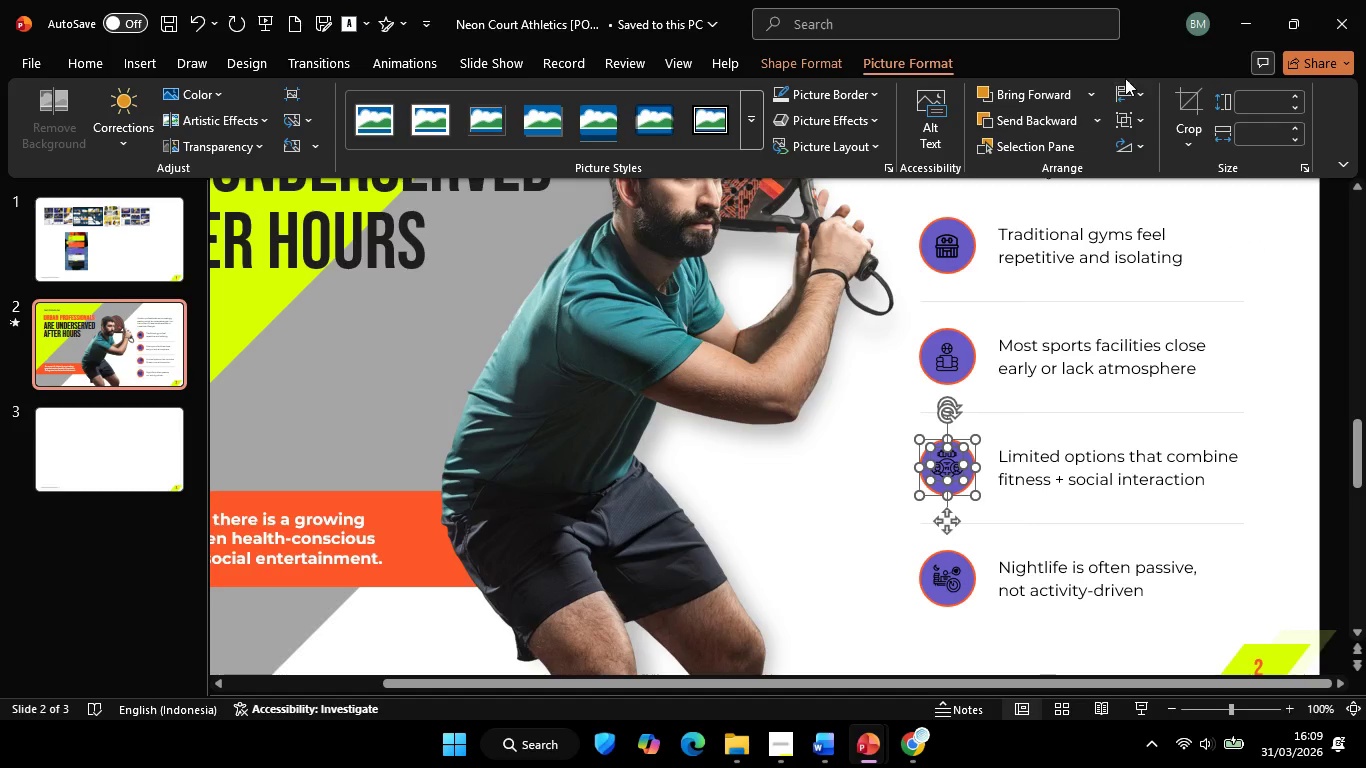 
double_click([1125, 78])
 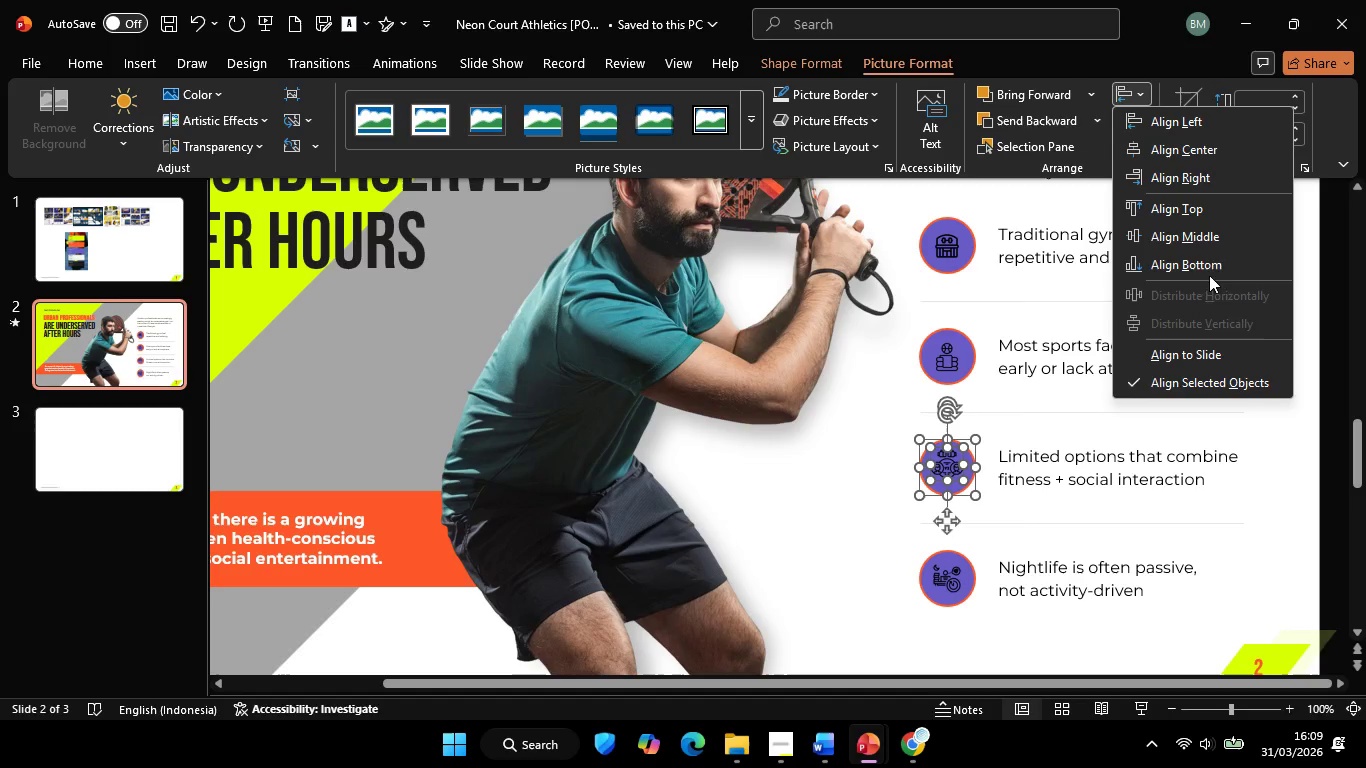 
left_click([1208, 247])
 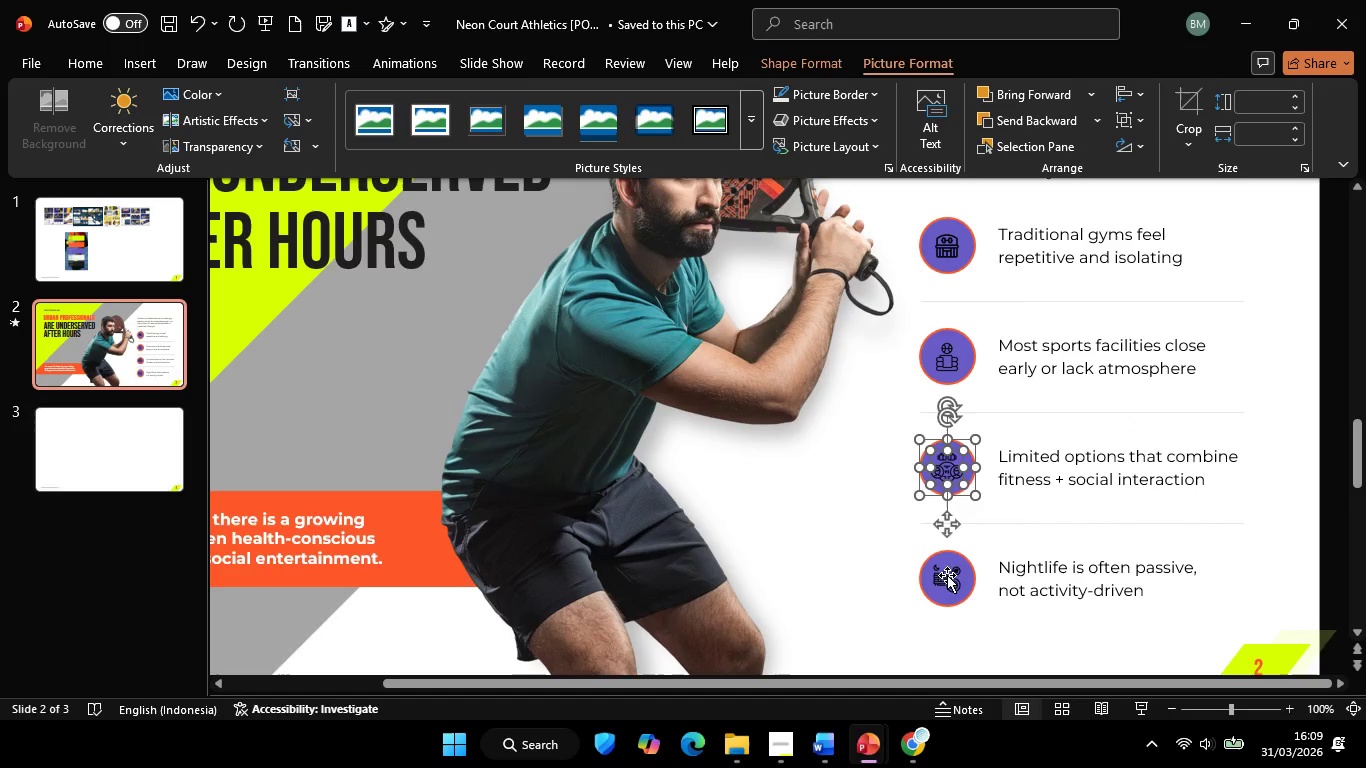 
left_click([947, 575])
 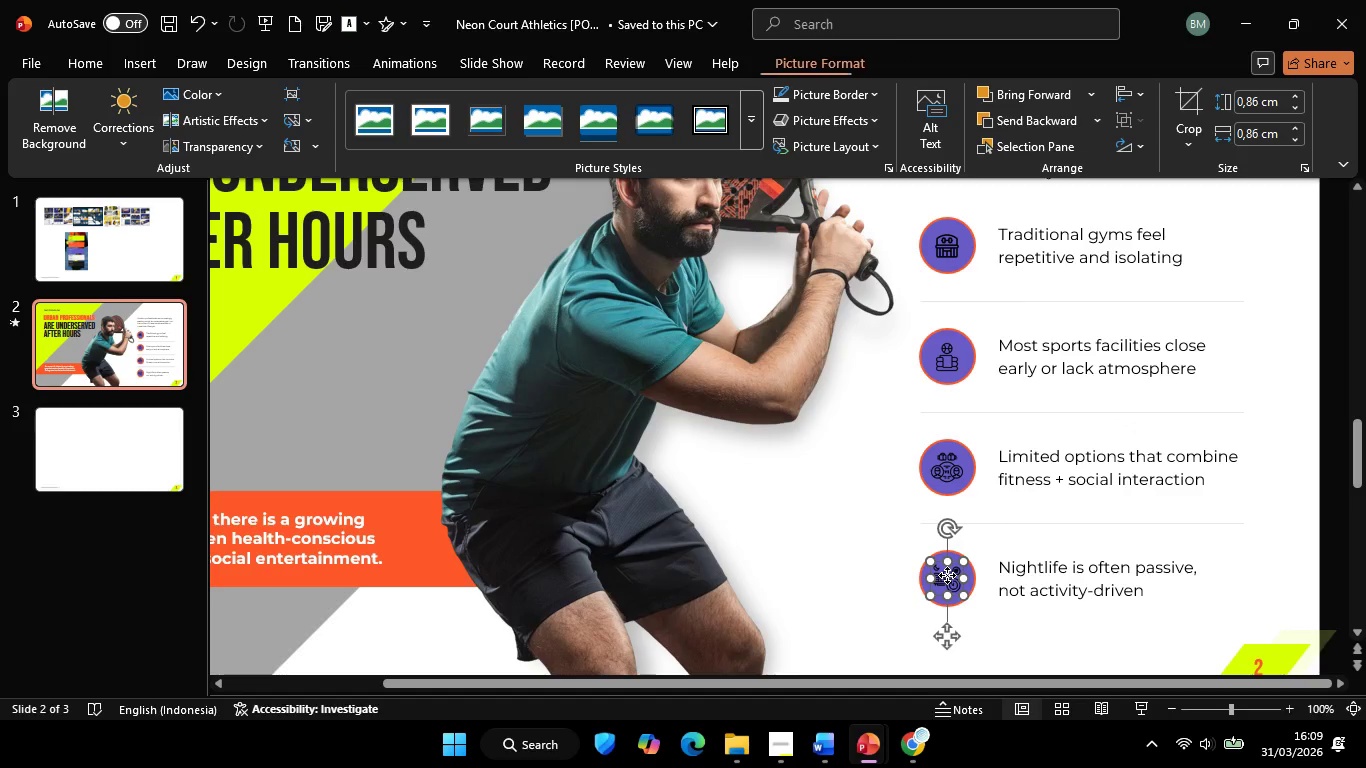 
right_click([947, 575])
 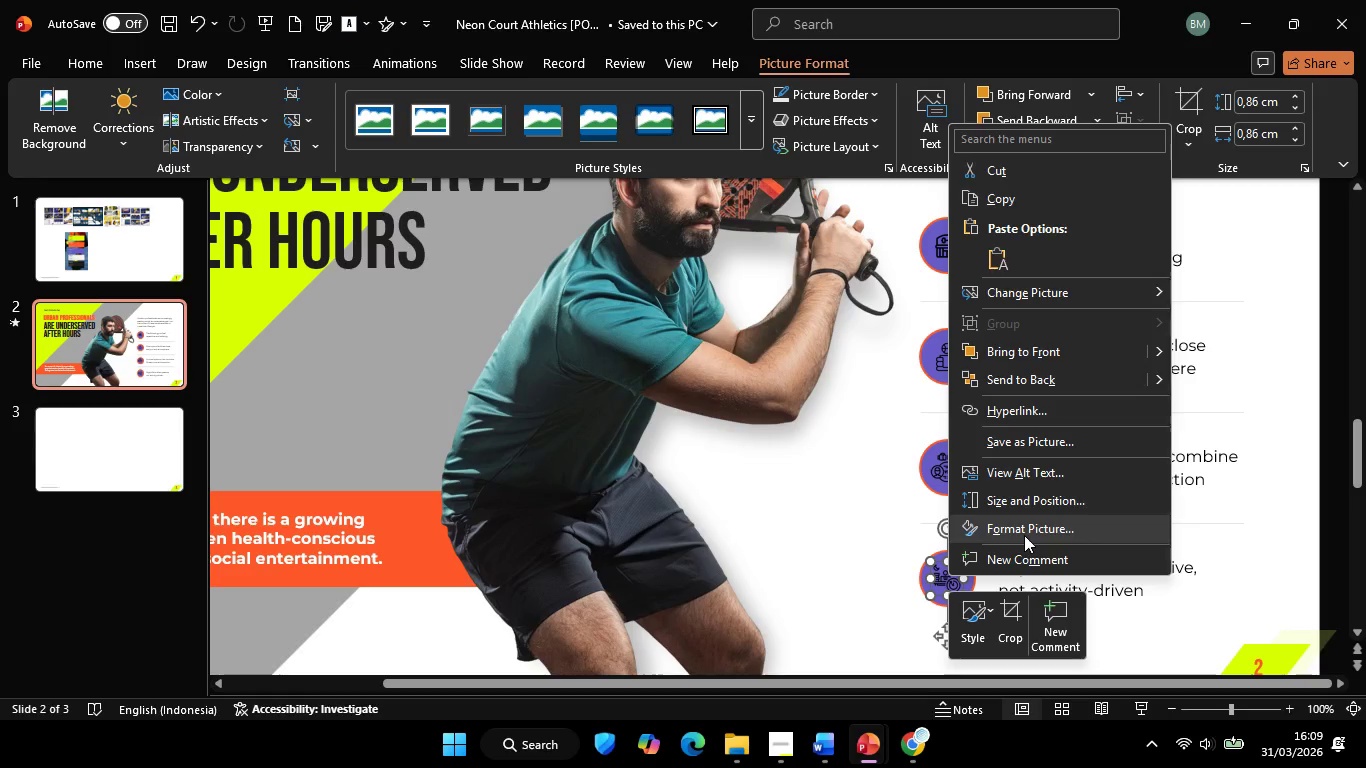 
left_click([1024, 535])
 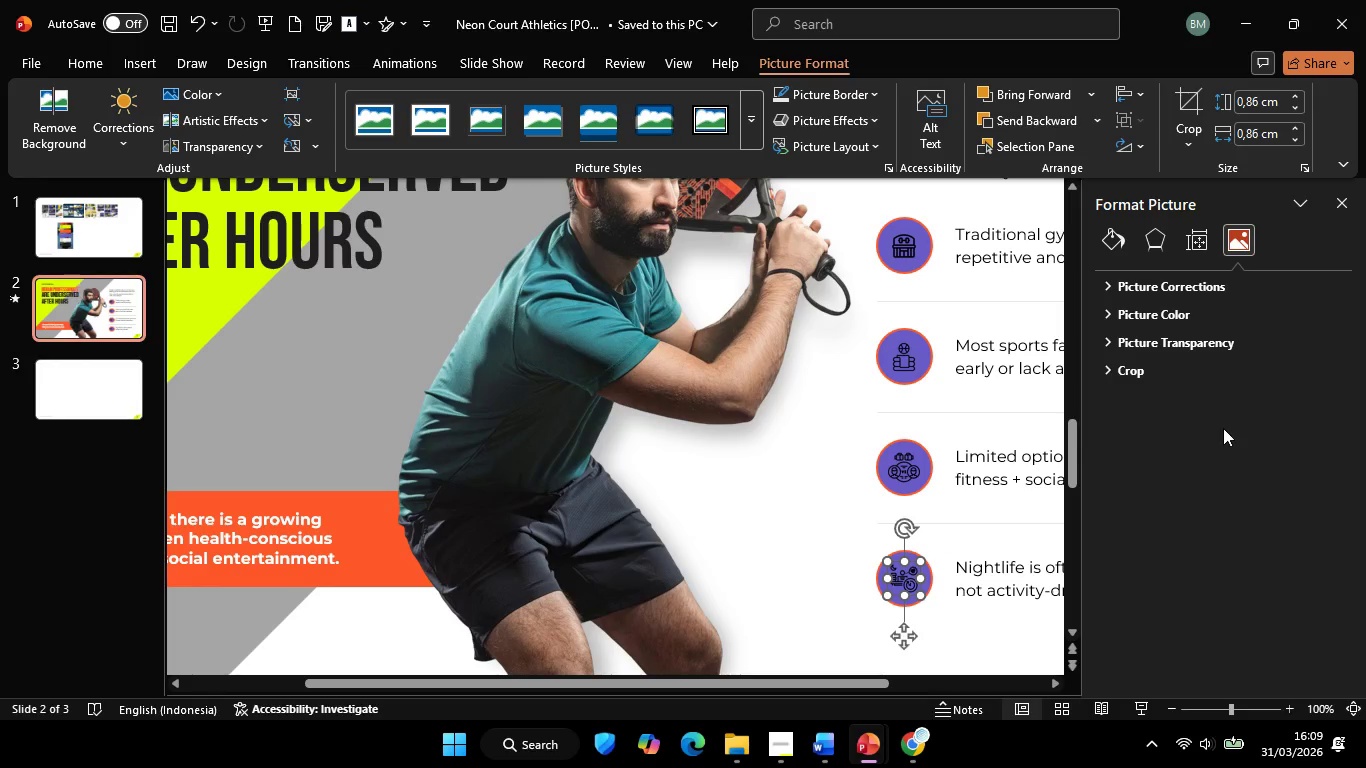 
left_click([1197, 284])
 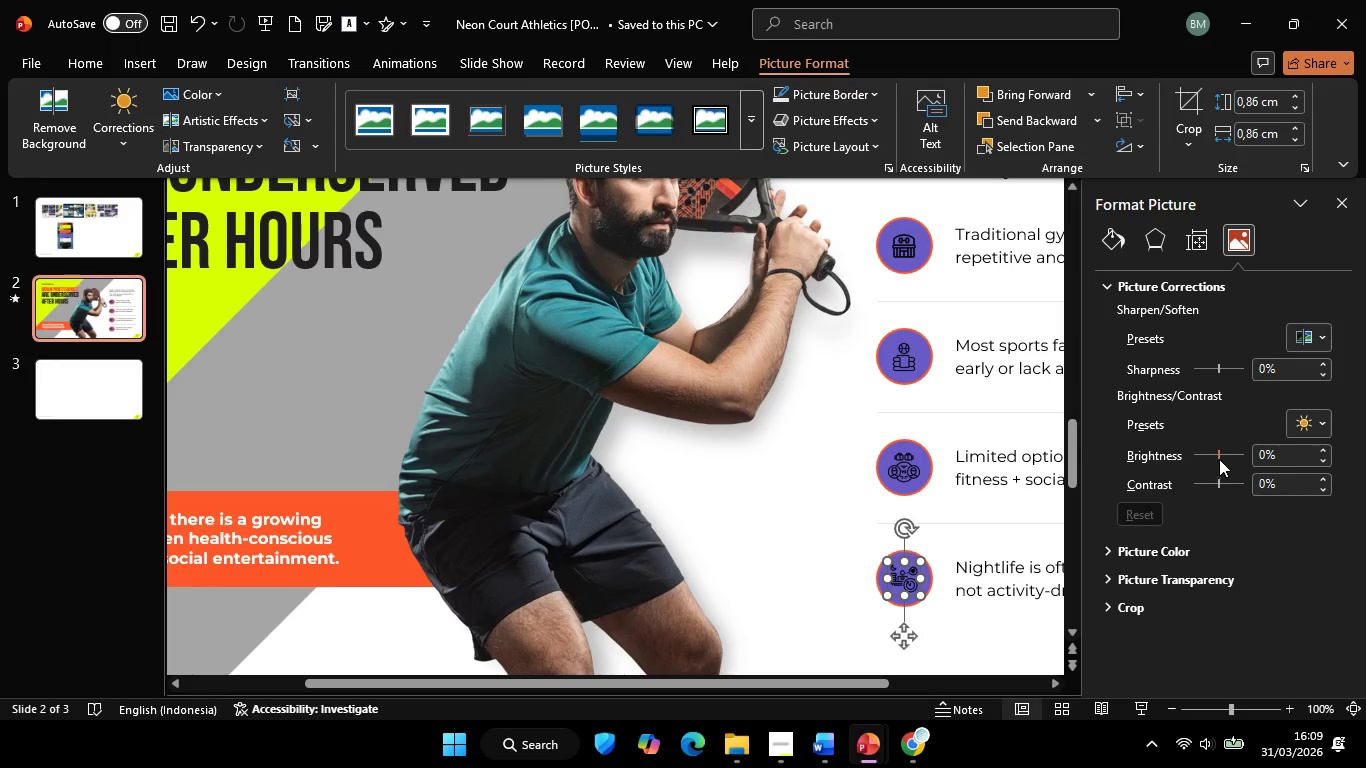 
left_click_drag(start_coordinate=[1219, 459], to_coordinate=[1362, 459])
 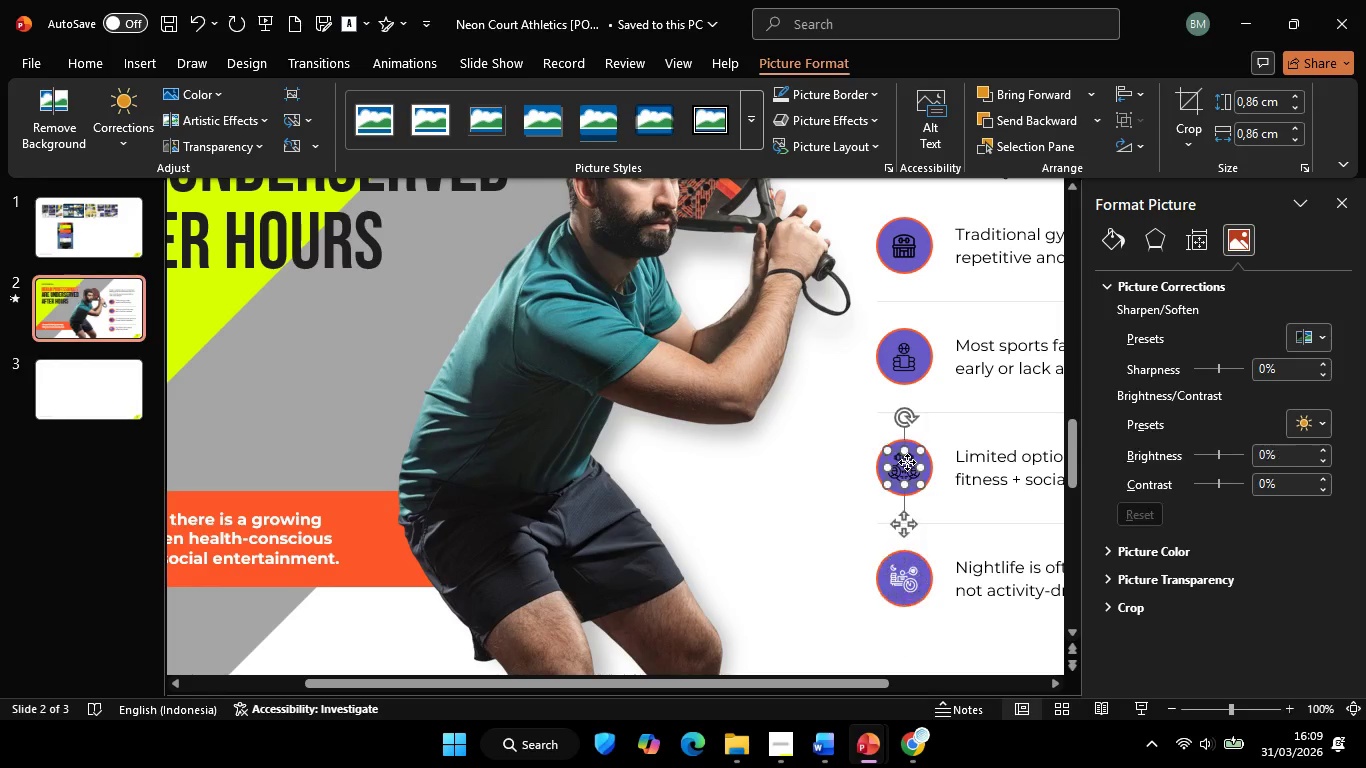 
left_click([907, 462])
 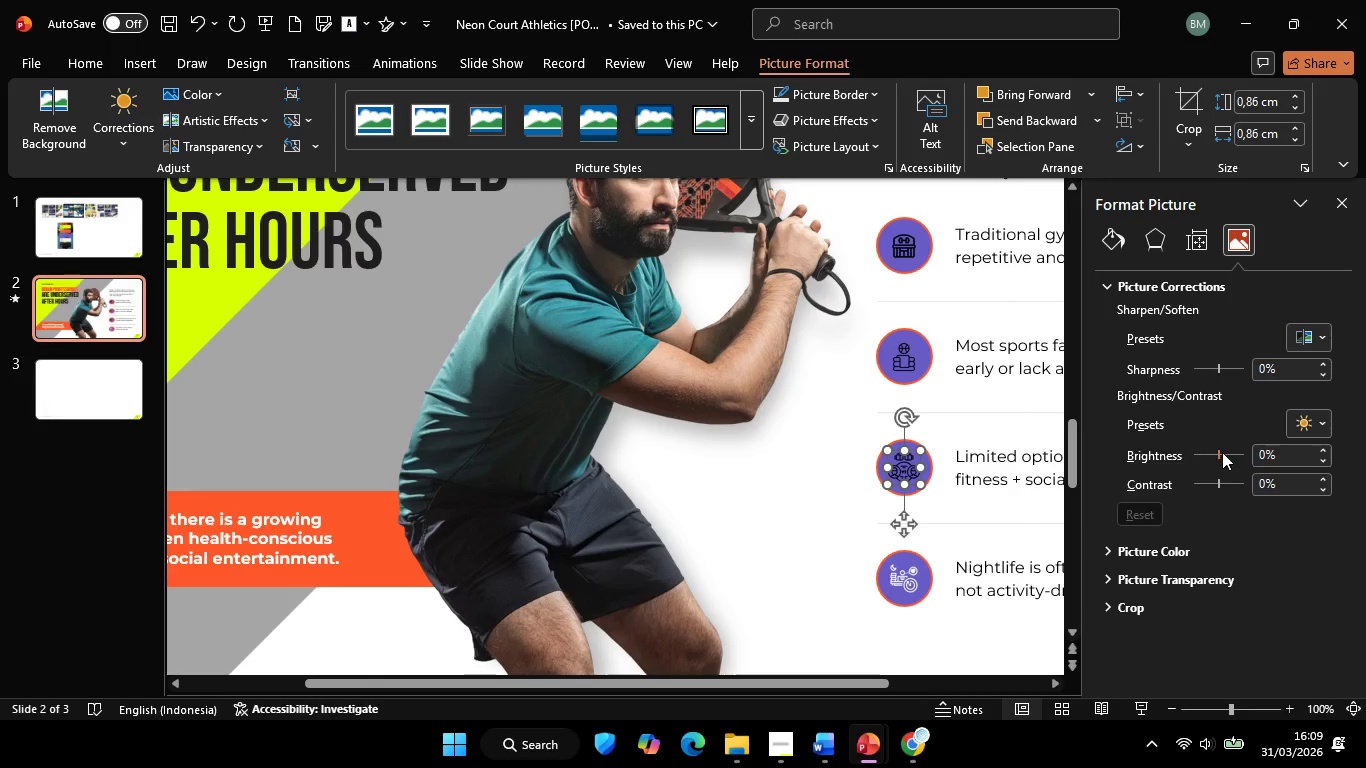 
left_click_drag(start_coordinate=[1222, 452], to_coordinate=[1321, 456])
 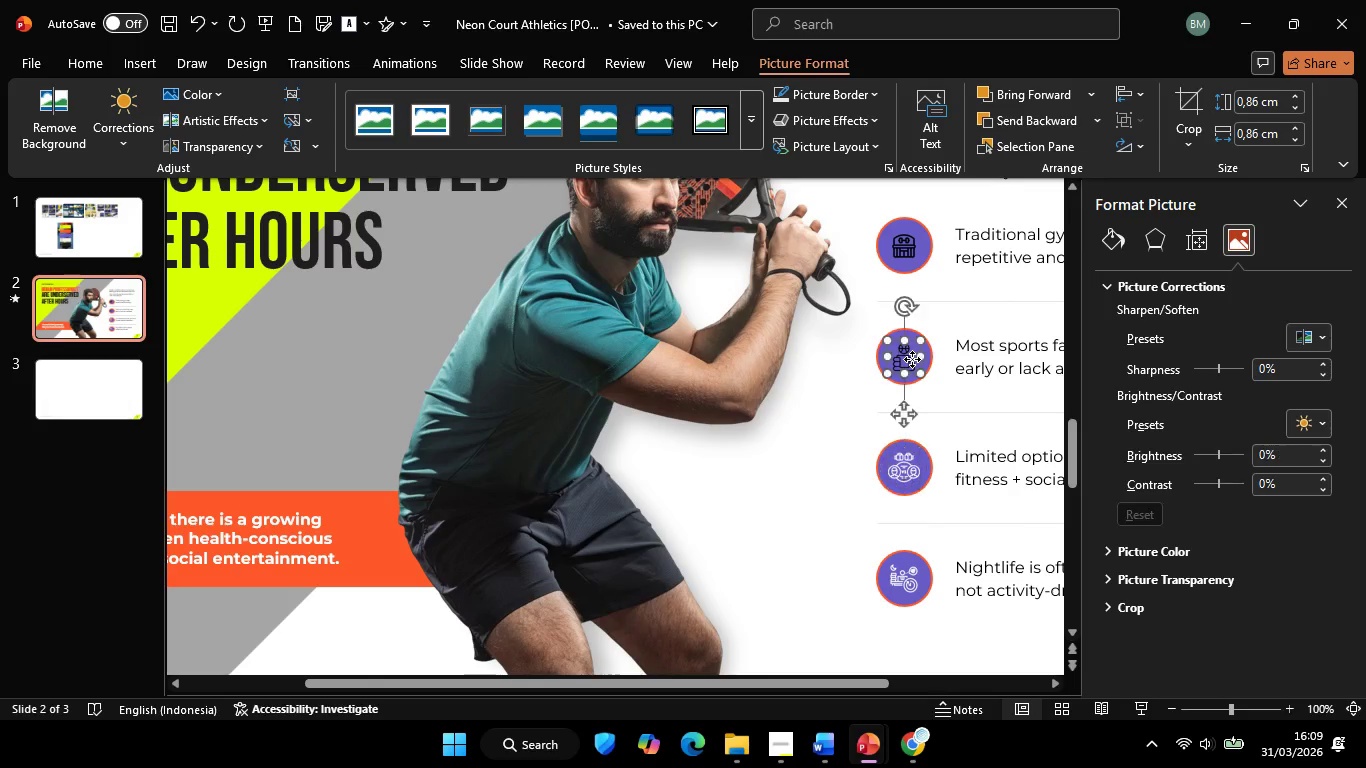 
left_click([912, 359])
 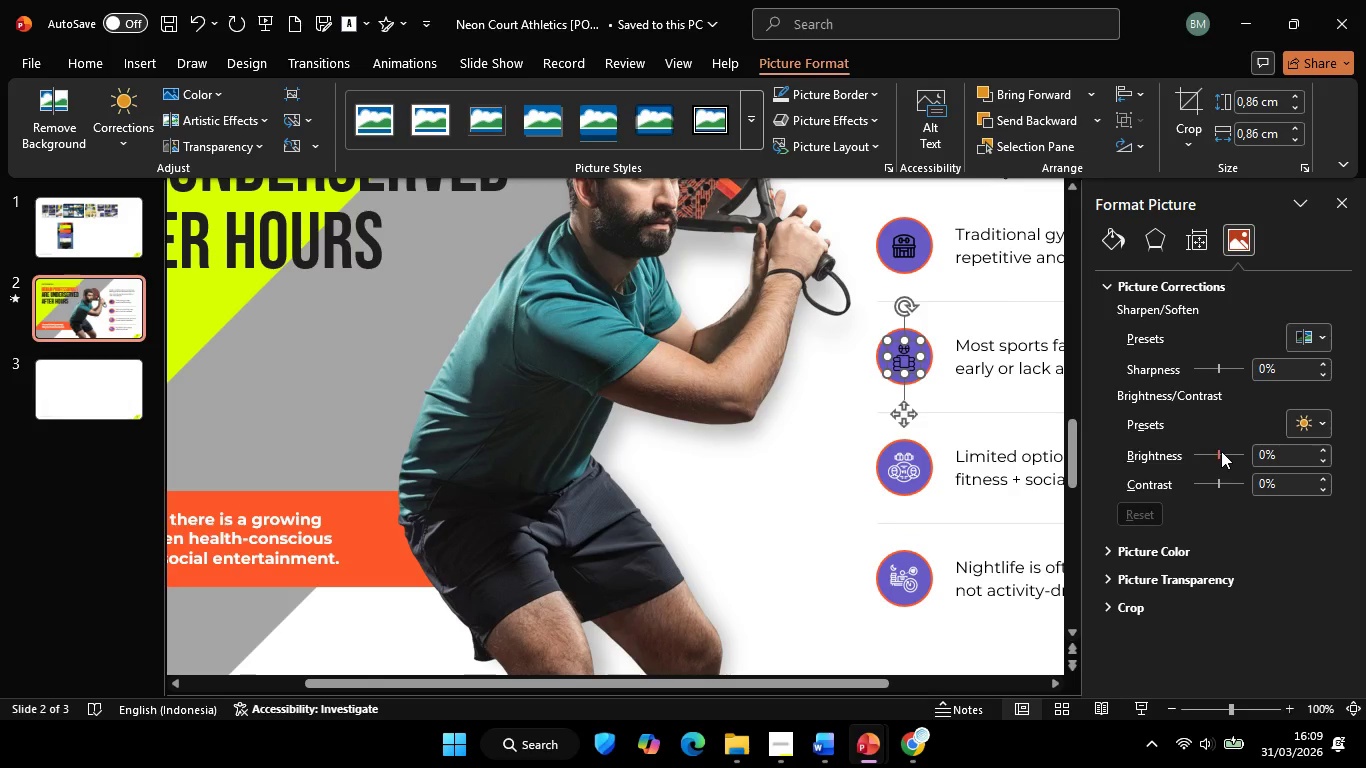 
left_click_drag(start_coordinate=[1219, 451], to_coordinate=[1313, 451])
 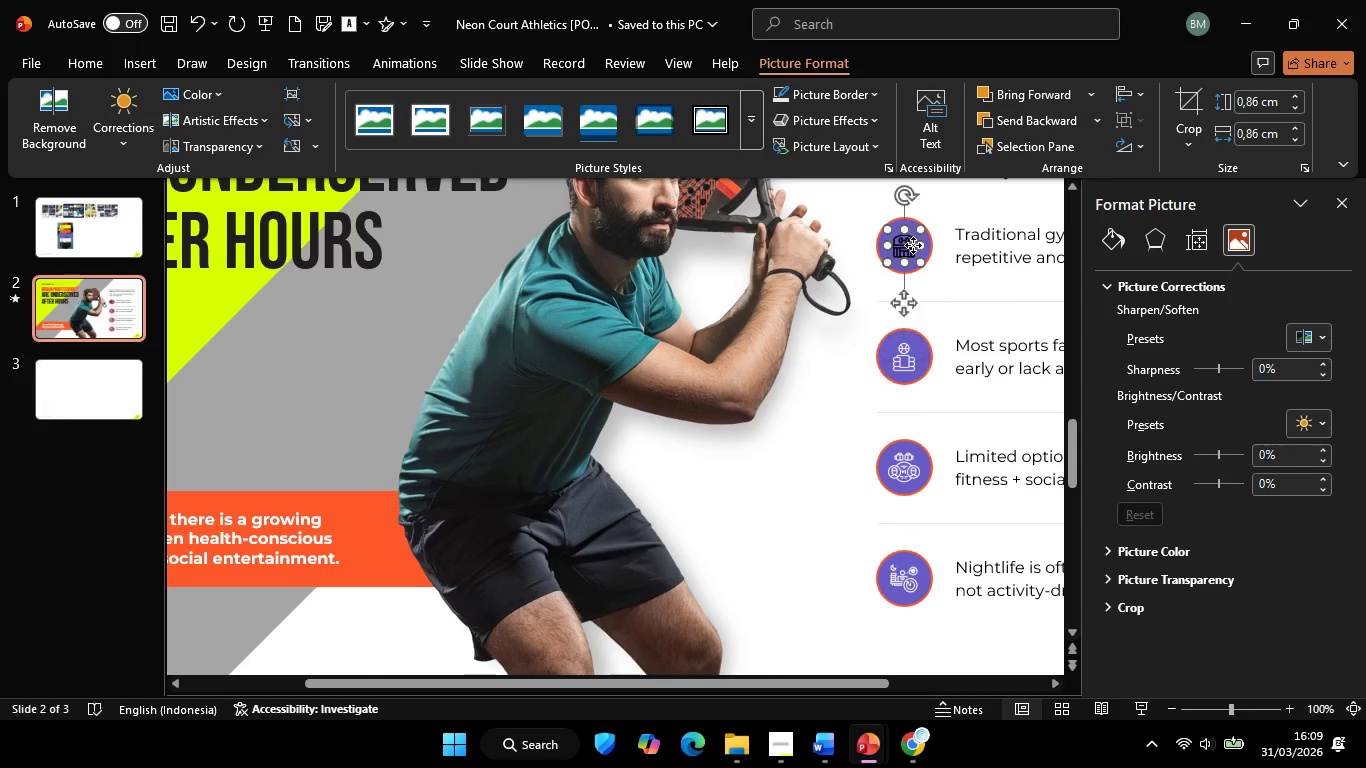 
left_click([913, 245])
 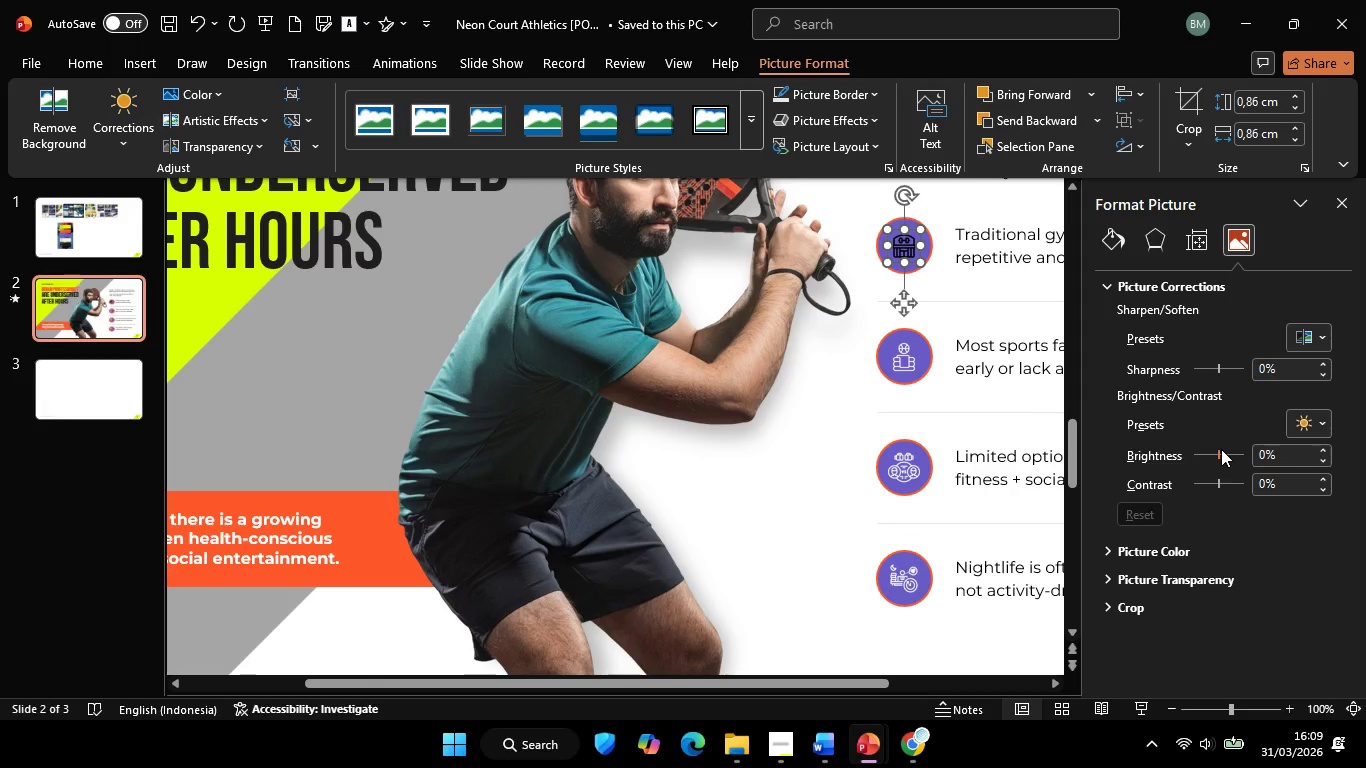 
left_click_drag(start_coordinate=[1221, 452], to_coordinate=[1300, 458])
 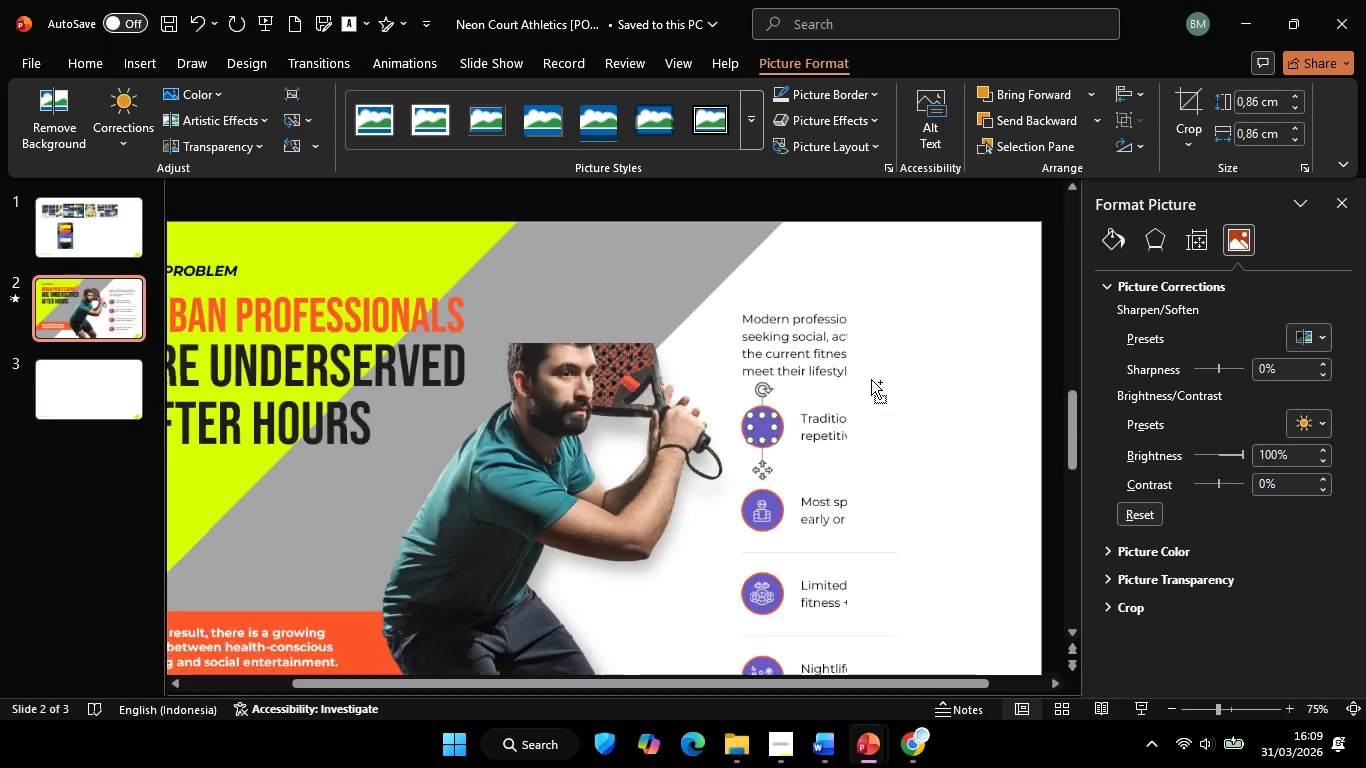 
hold_key(key=ControlLeft, duration=0.53)
scroll: coordinate [871, 379], scroll_direction: down, amount: 2.0
 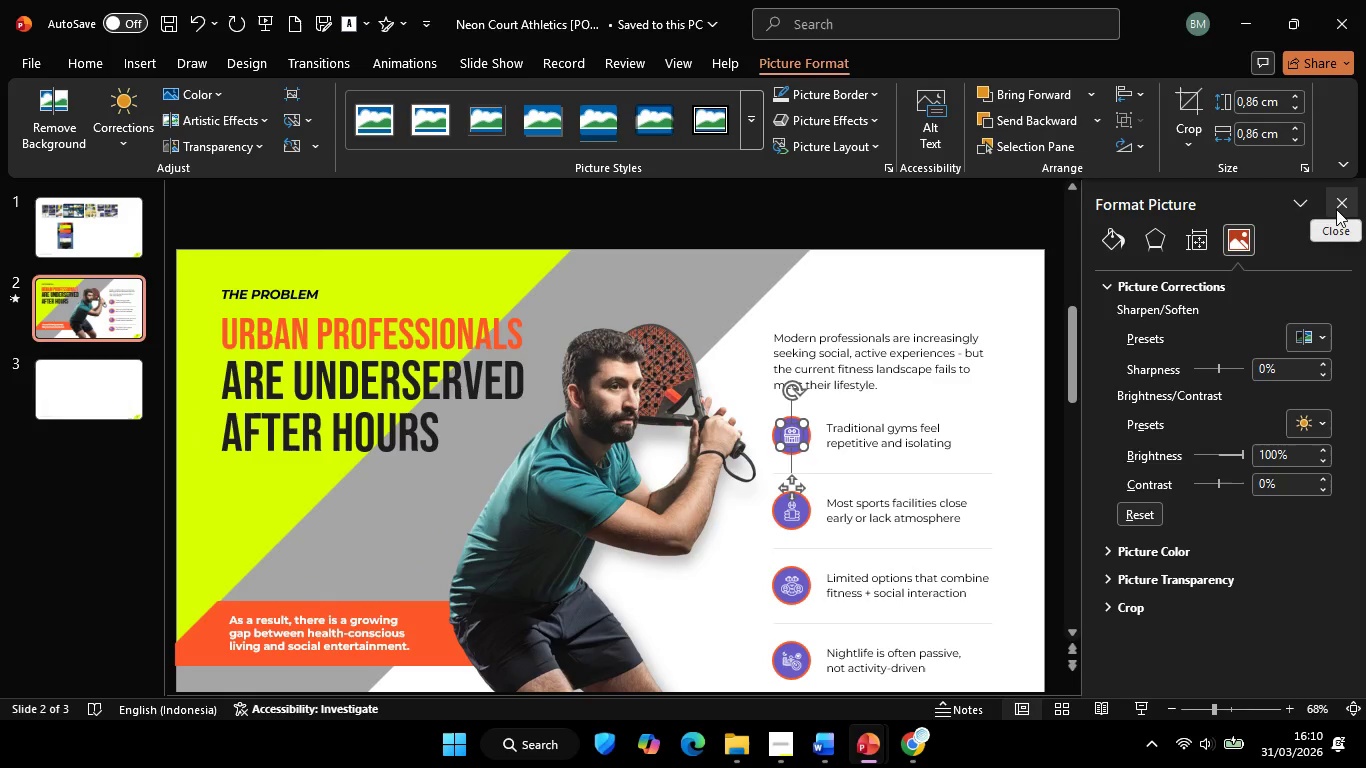 
left_click([1336, 209])
 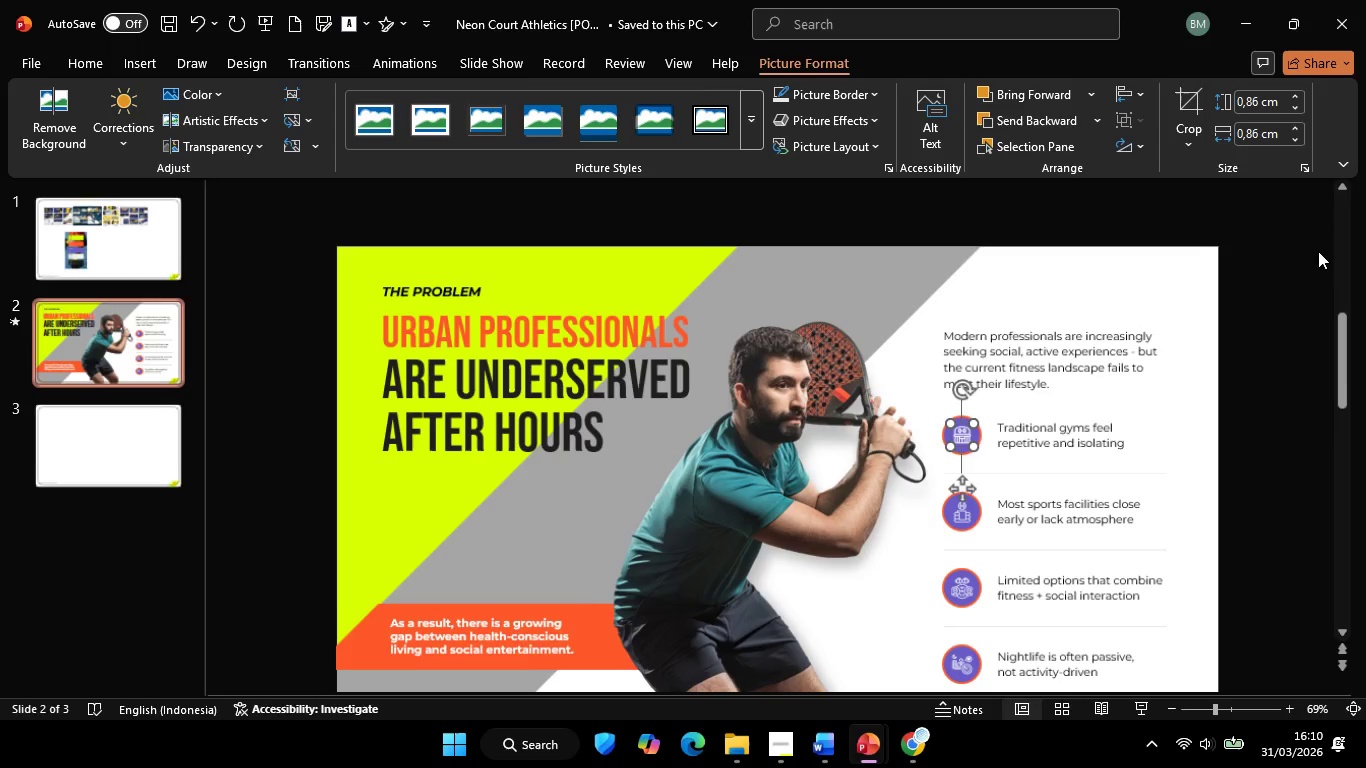 
left_click([1299, 316])
 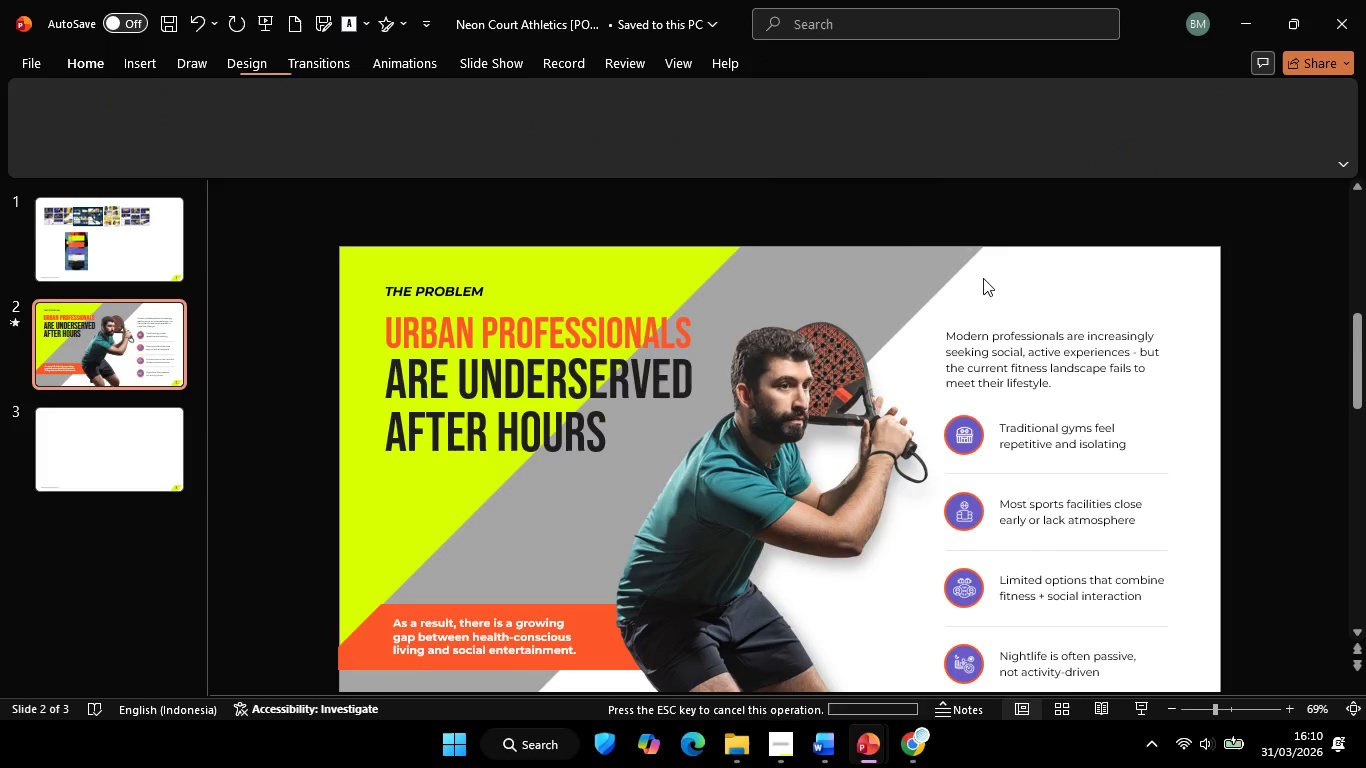 
left_click([911, 249])
 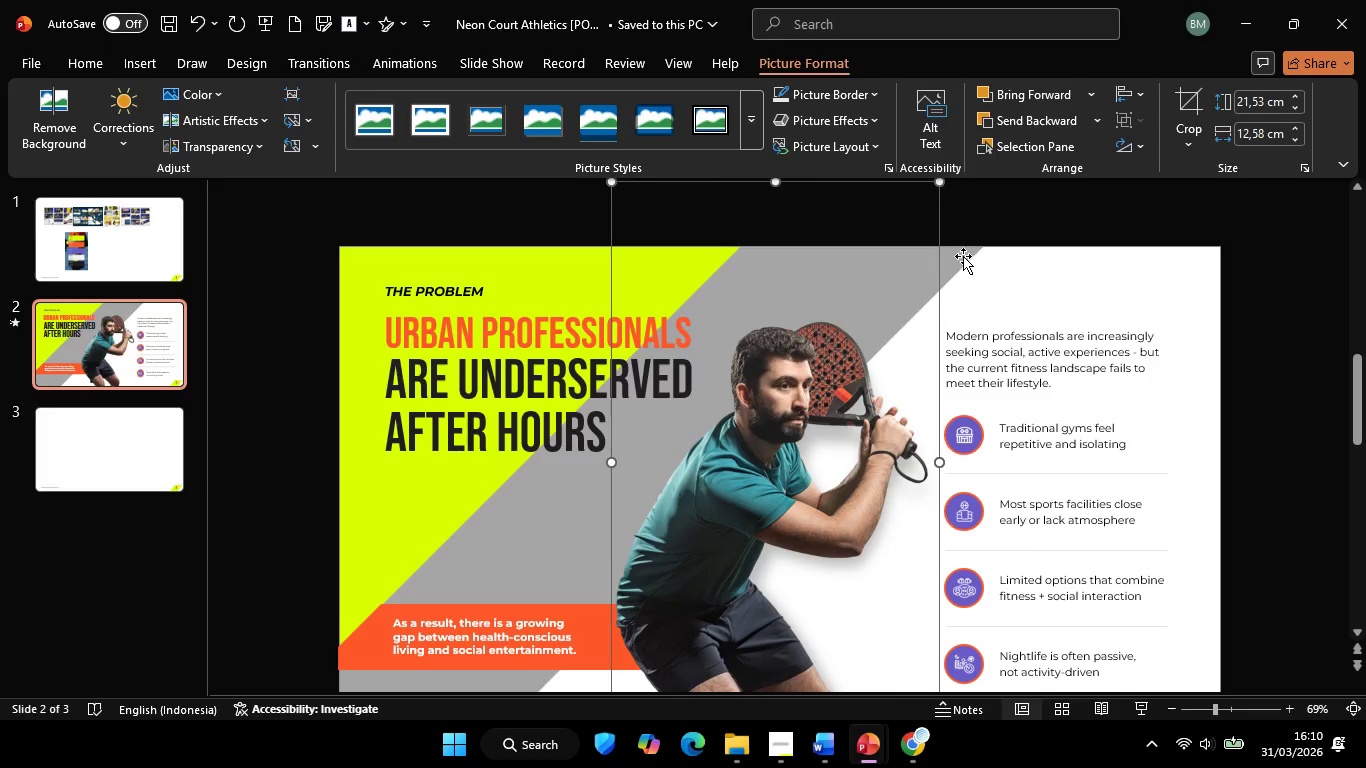 
left_click([963, 256])
 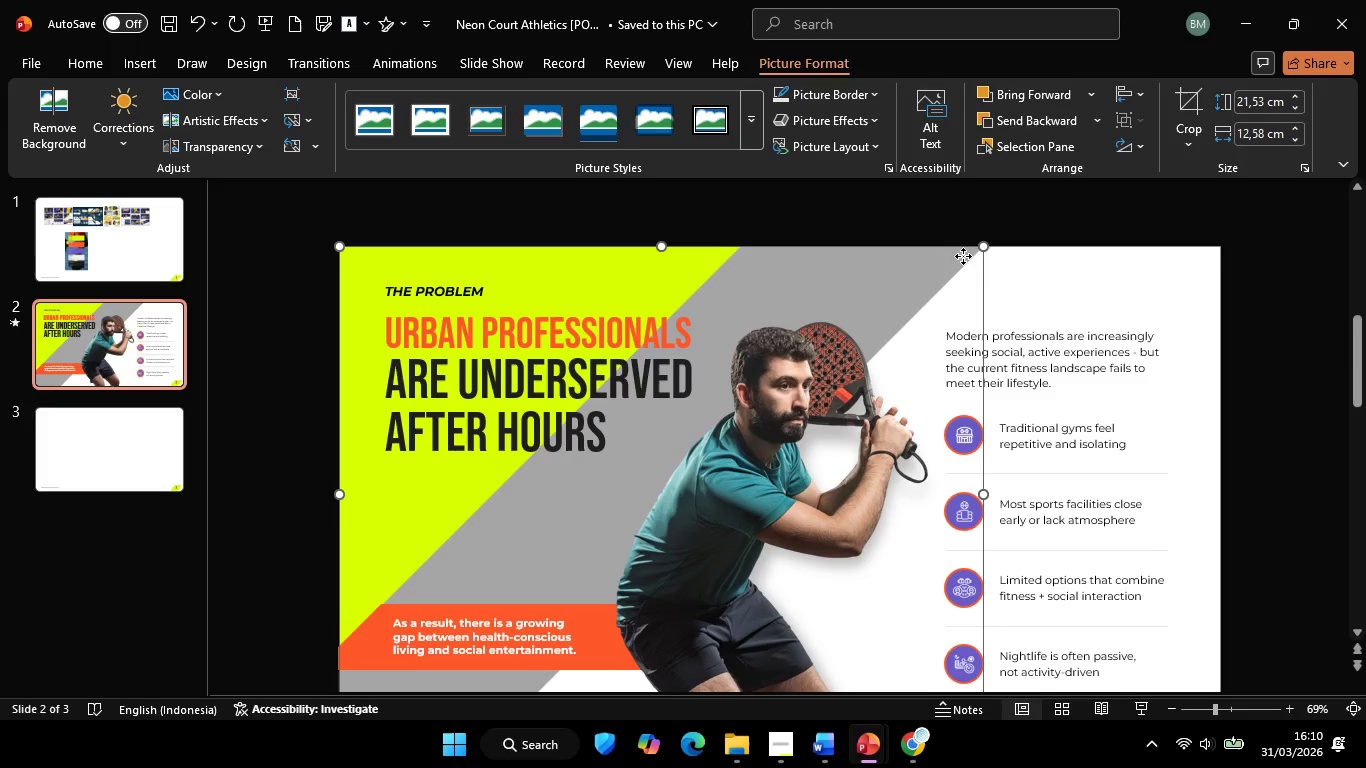 
key(Control+C)
 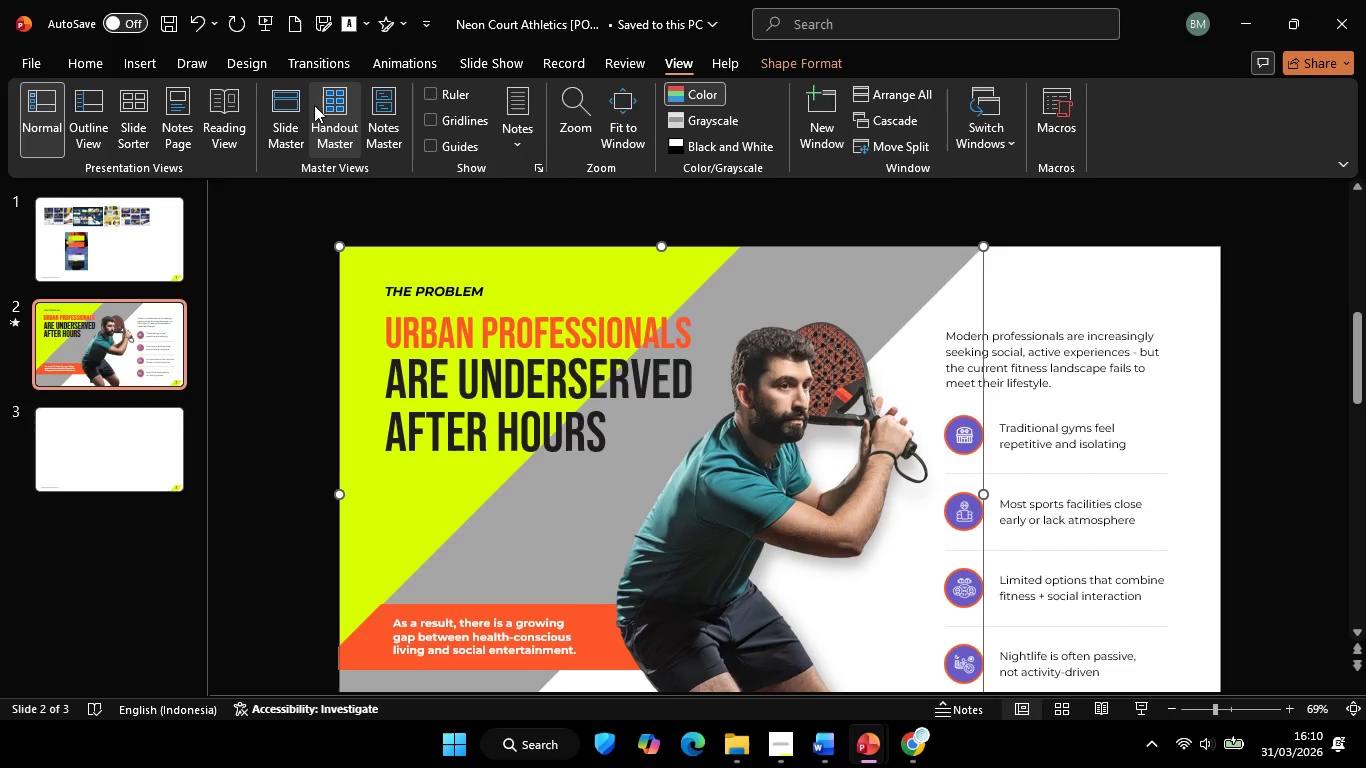 
left_click([293, 106])
 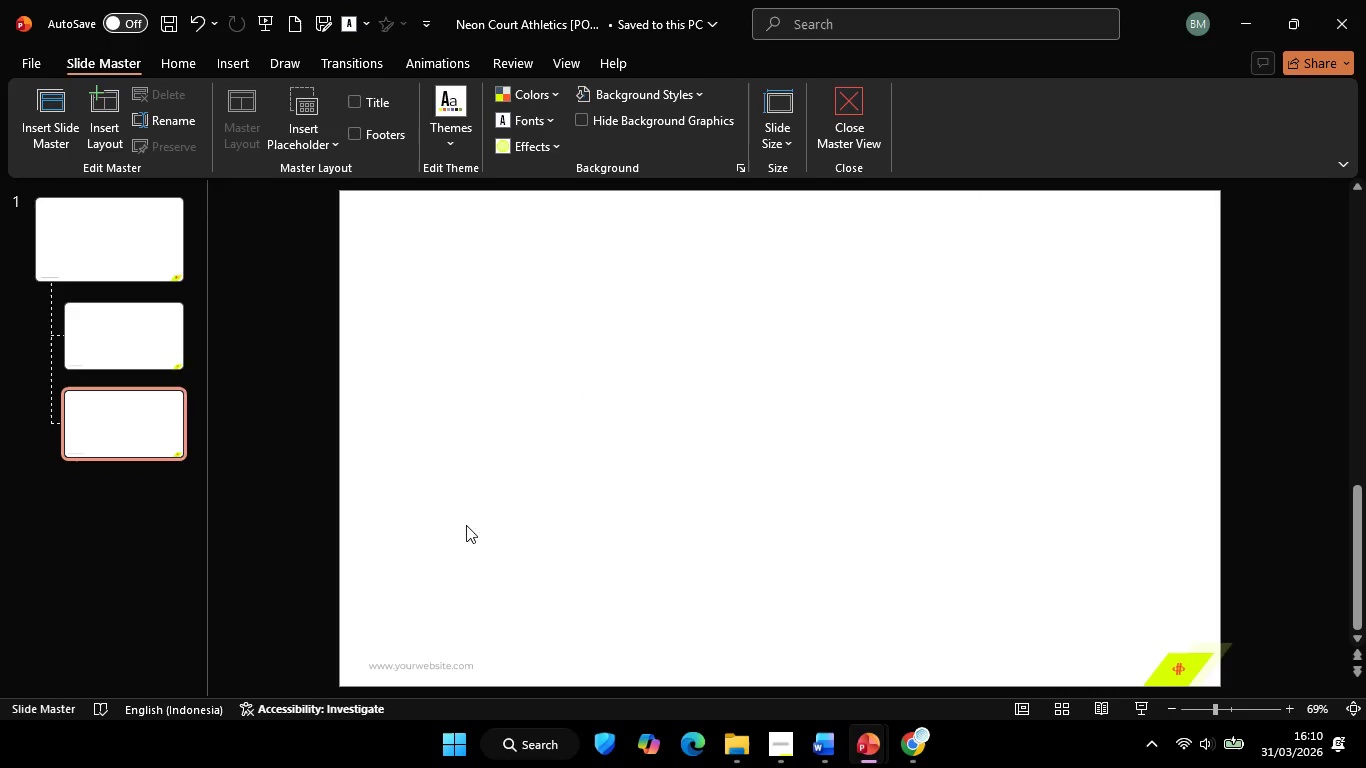 
key(Control+V)
 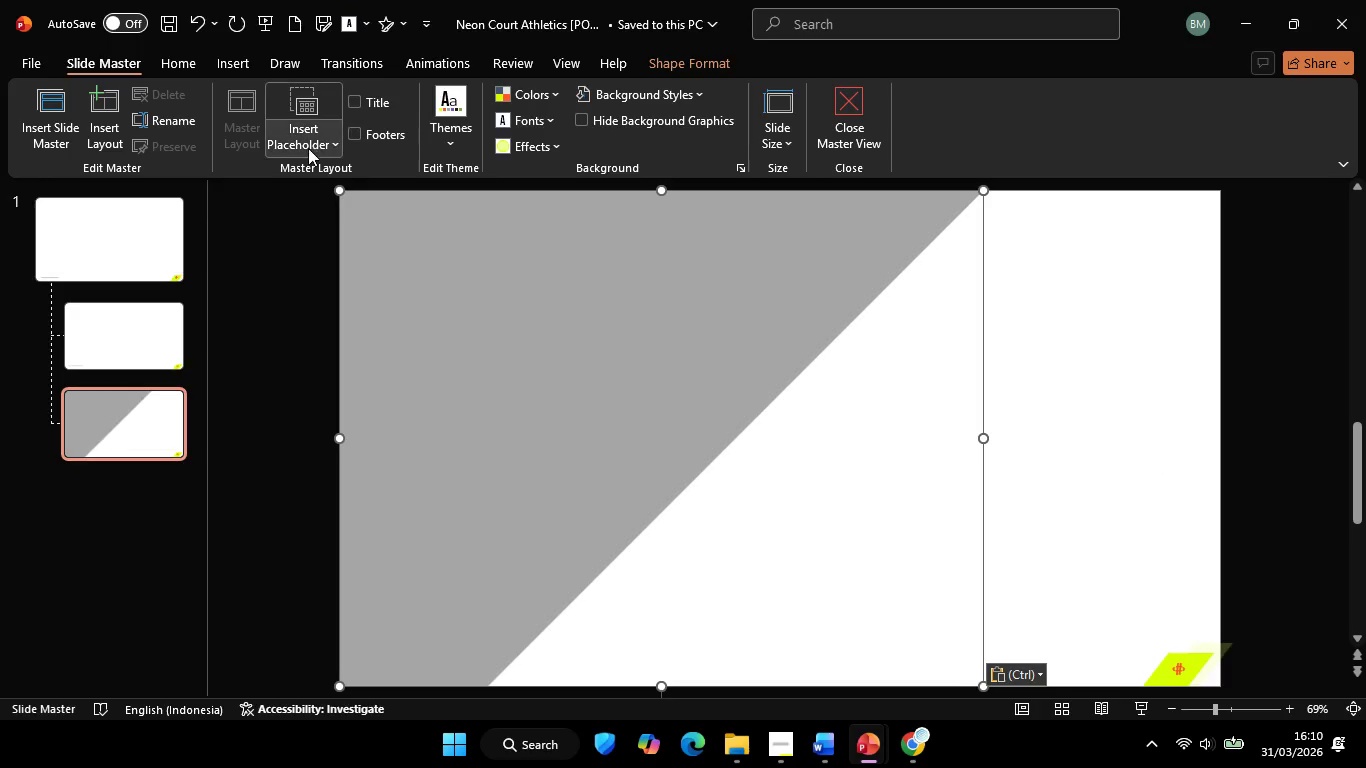 
left_click([307, 148])
 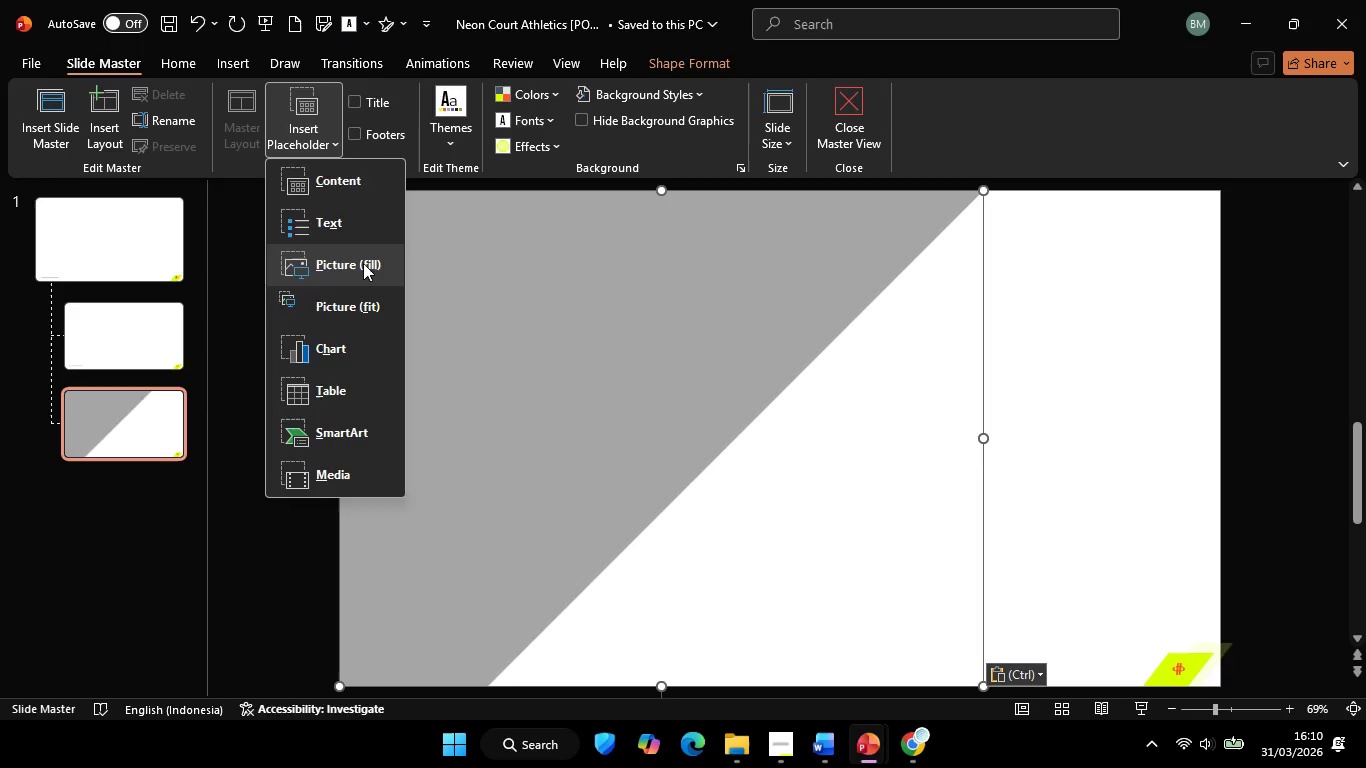 
left_click([363, 263])
 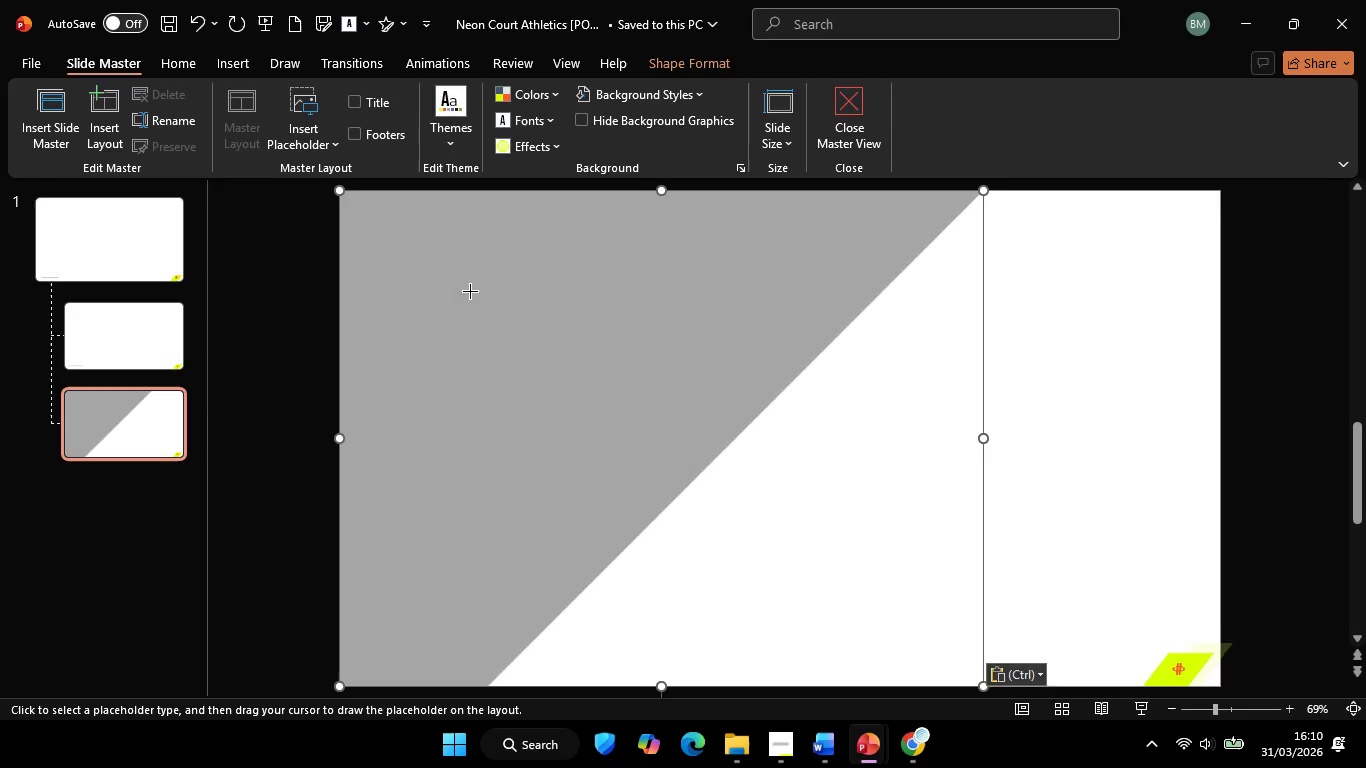 
hold_key(key=ControlLeft, duration=0.47)
scroll: coordinate [470, 293], scroll_direction: down, amount: 1.0
 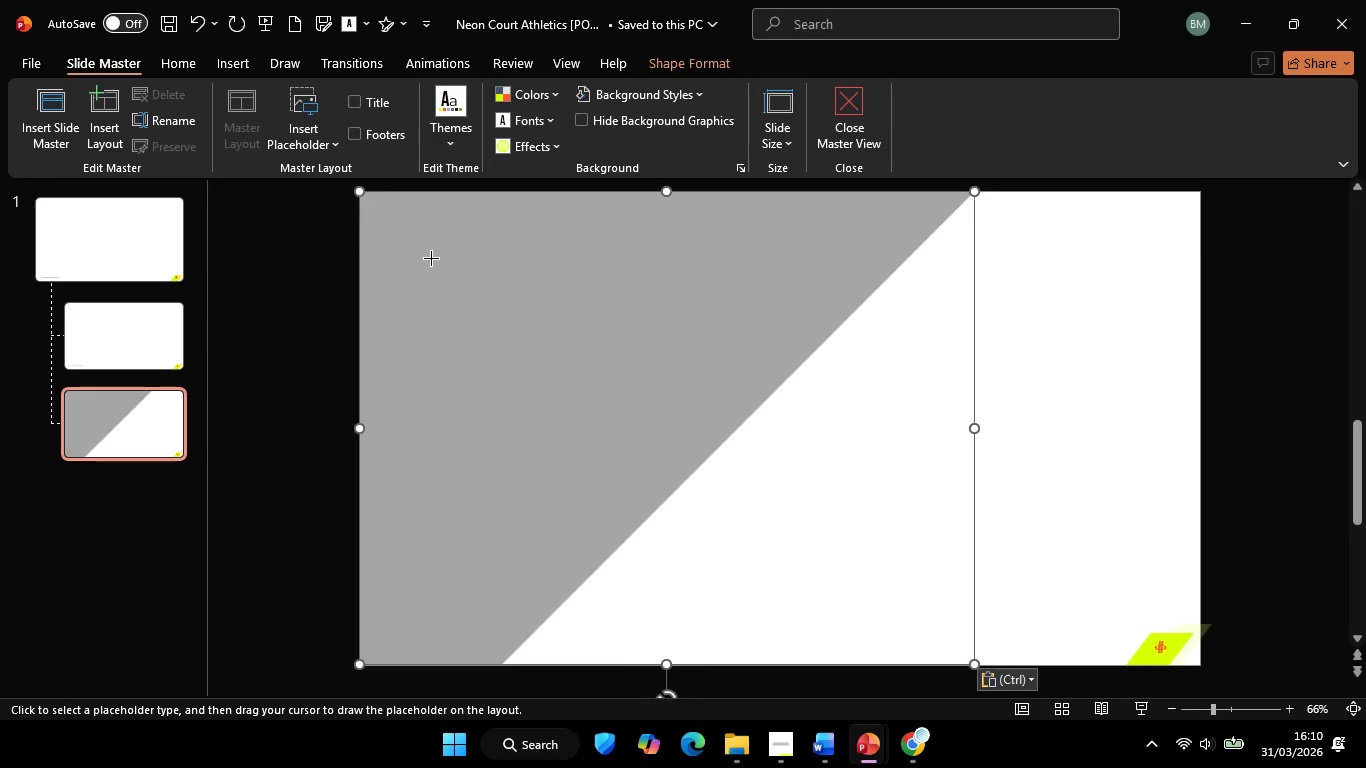 
key(Control+ControlLeft)
 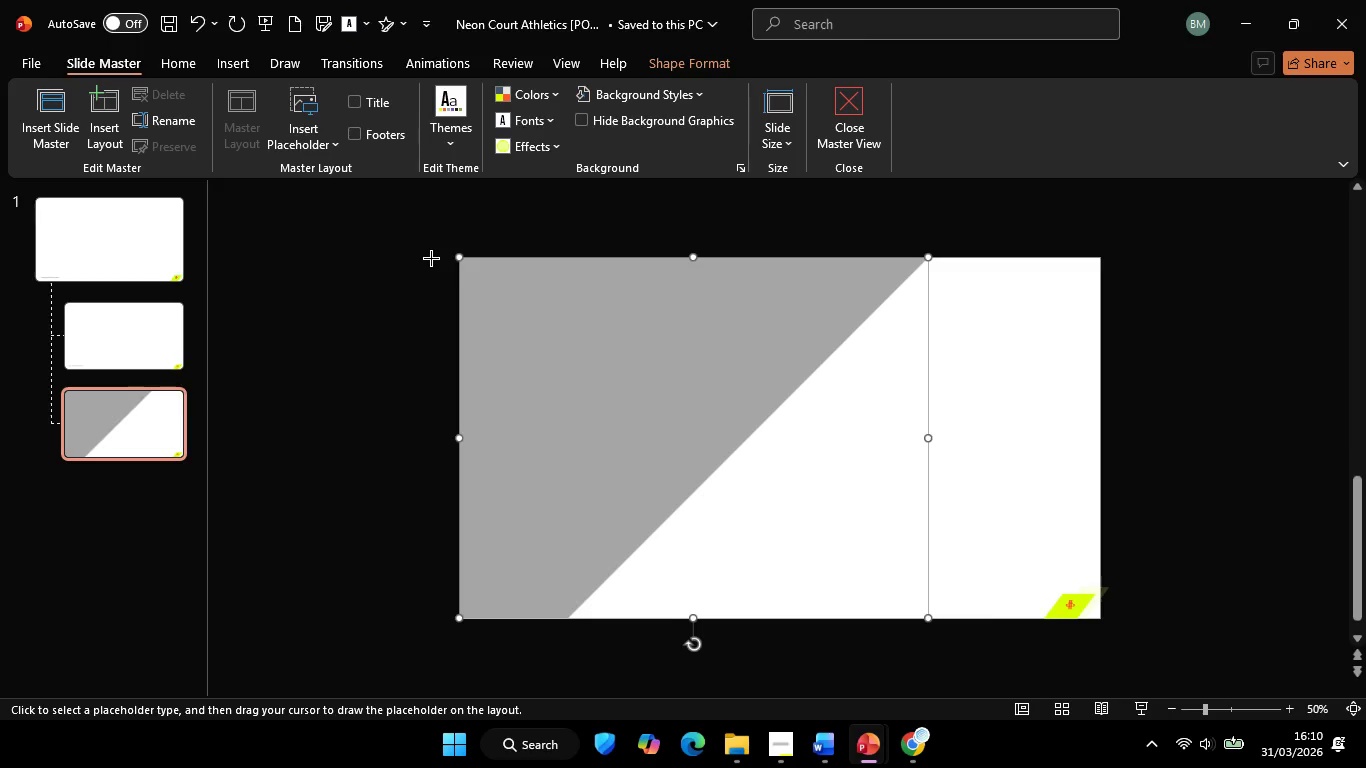 
scroll: coordinate [431, 258], scroll_direction: down, amount: 1.0
 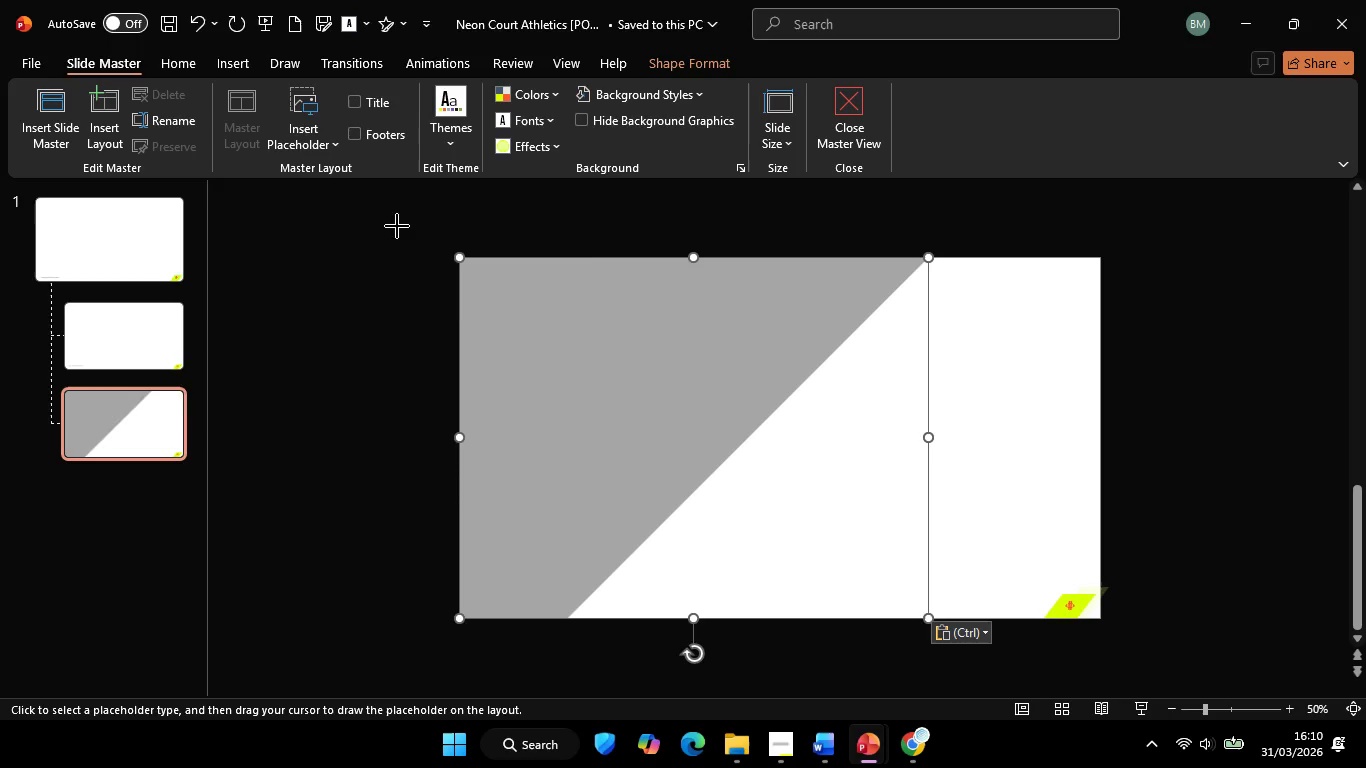 
left_click_drag(start_coordinate=[397, 226], to_coordinate=[974, 641])
 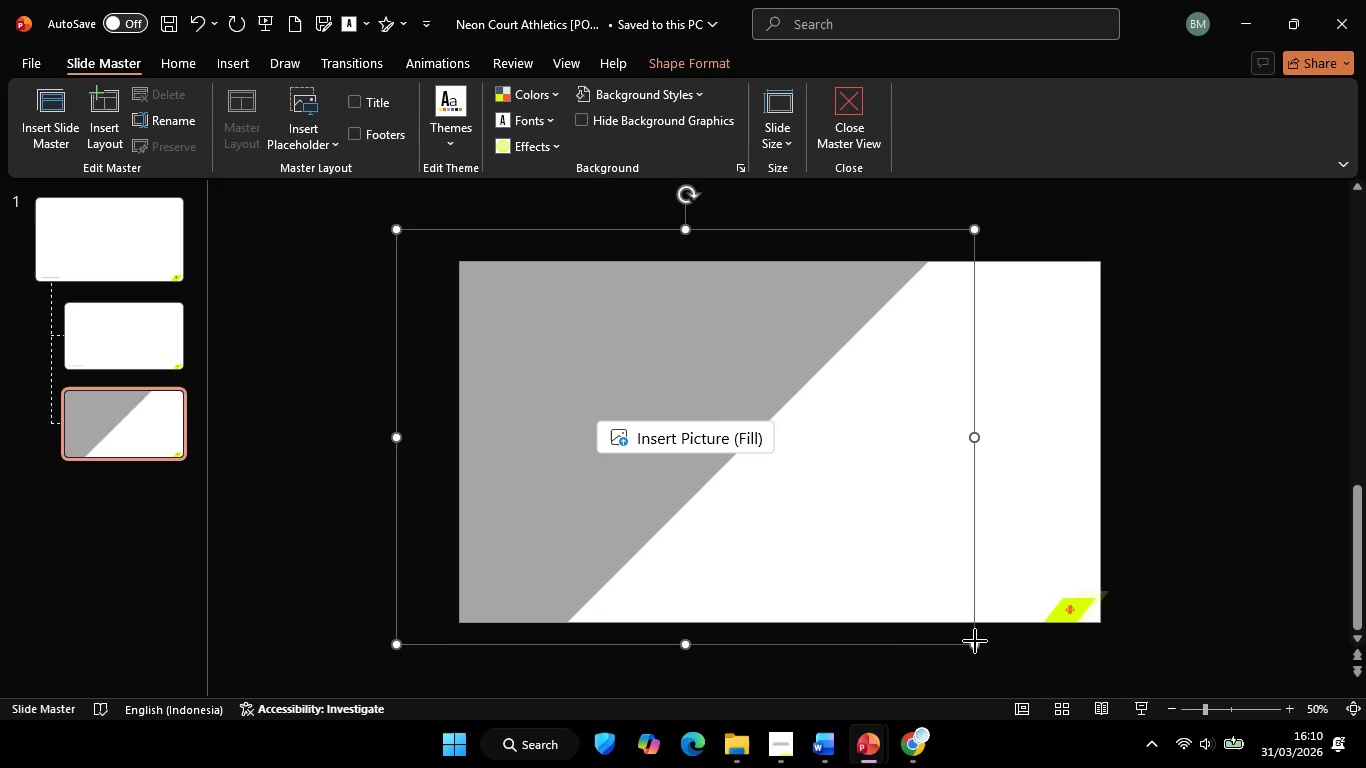 
right_click([975, 641])
 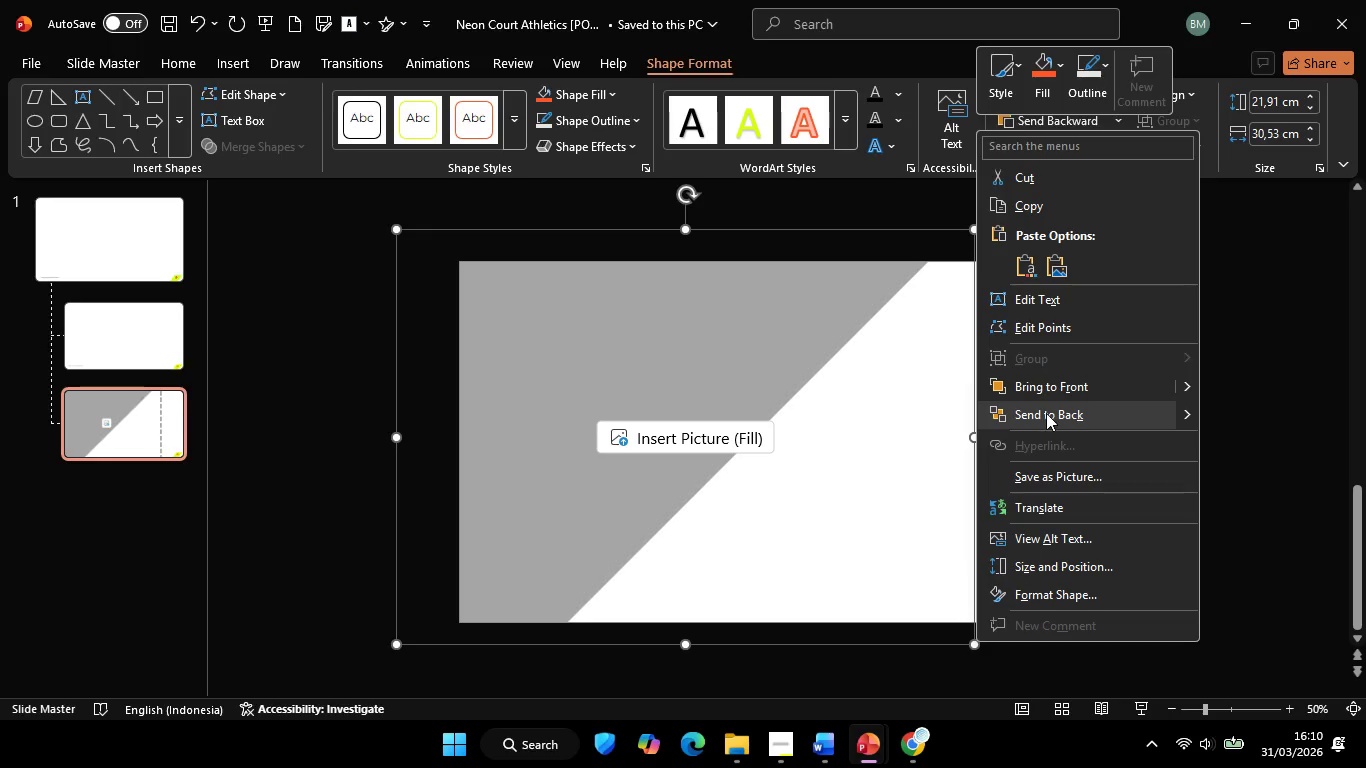 
left_click([1046, 413])
 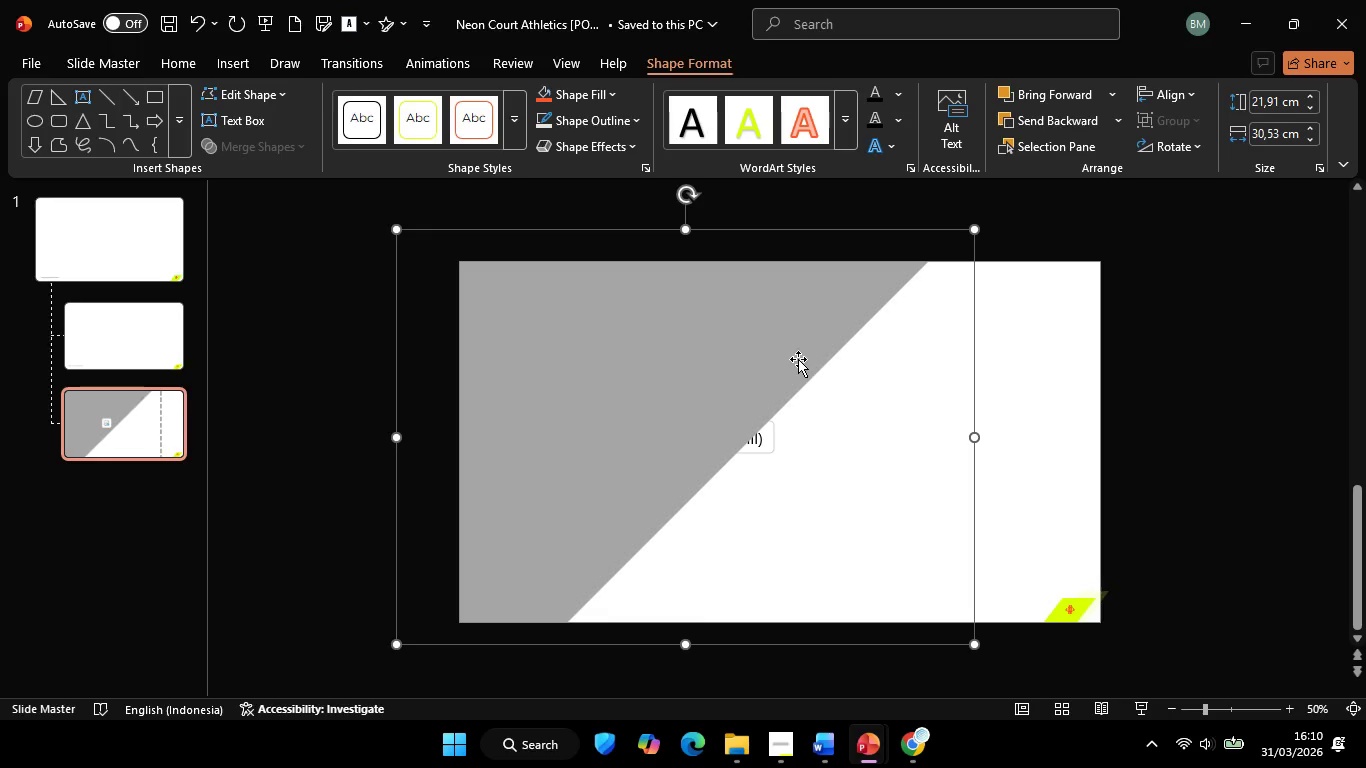 
hold_key(key=ShiftLeft, duration=0.55)
double_click([716, 323])
 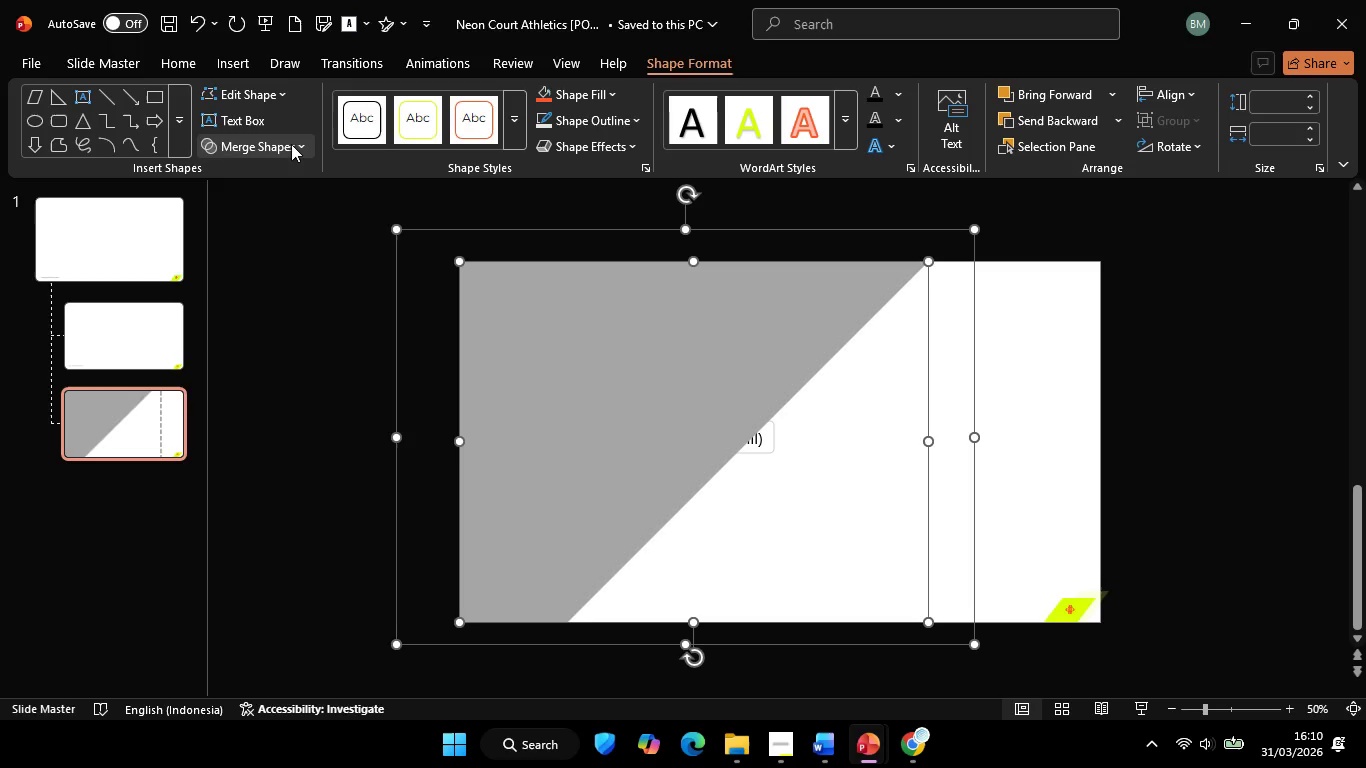 
left_click([290, 144])
 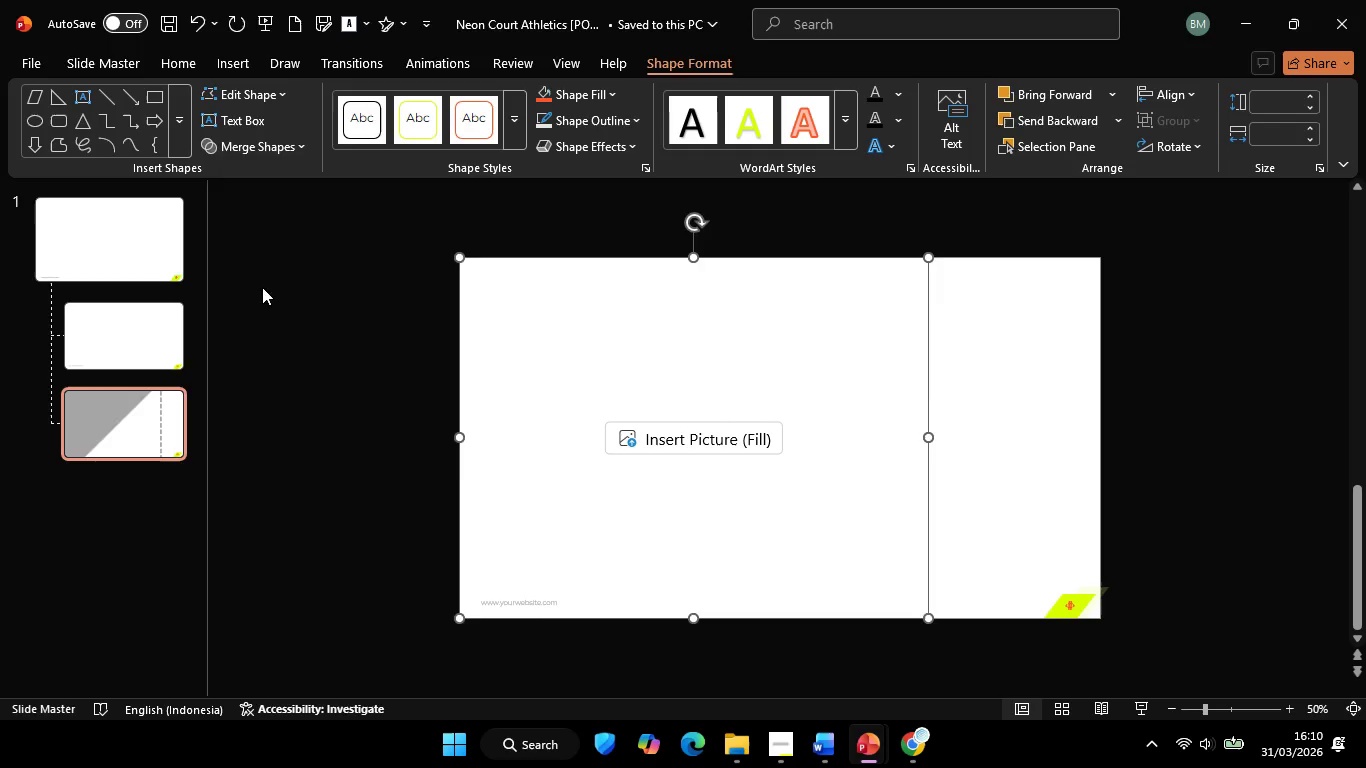 
double_click([292, 350])
 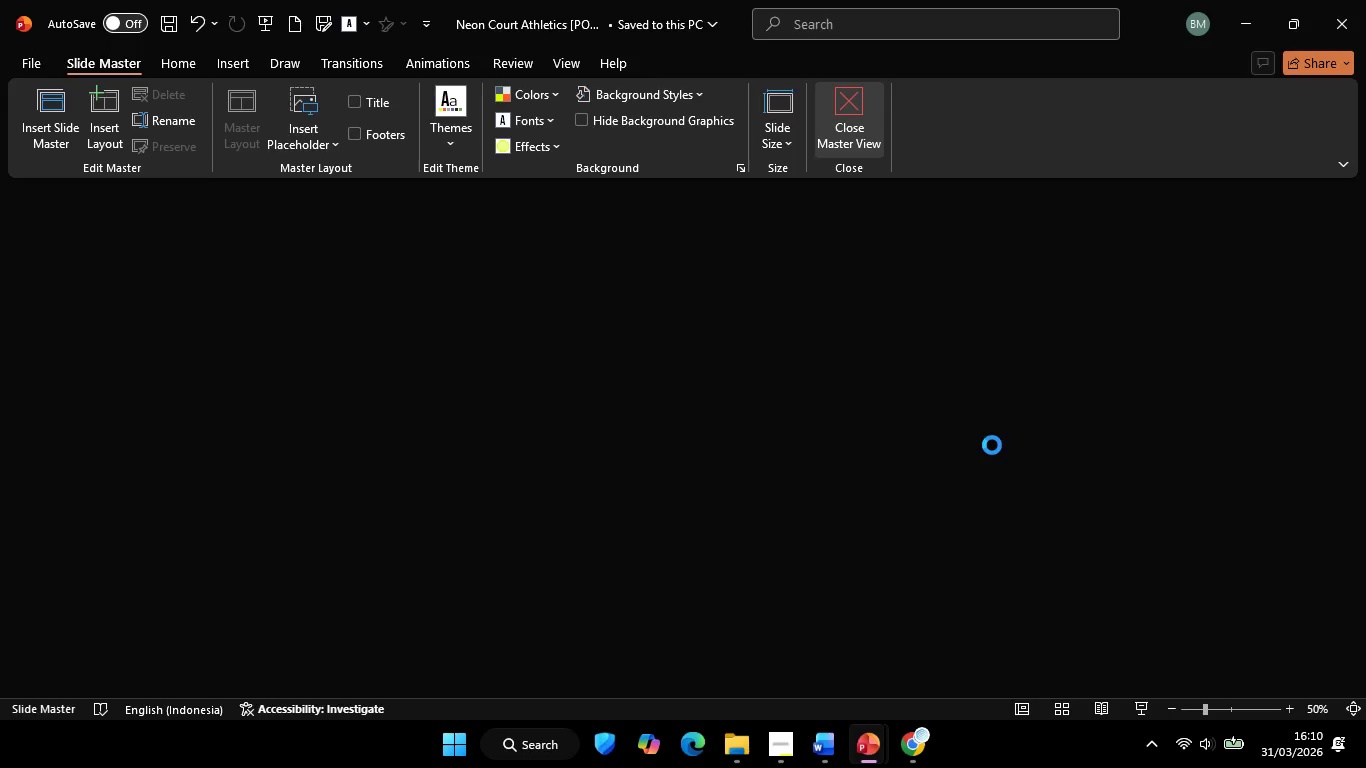 
left_click([1231, 442])
 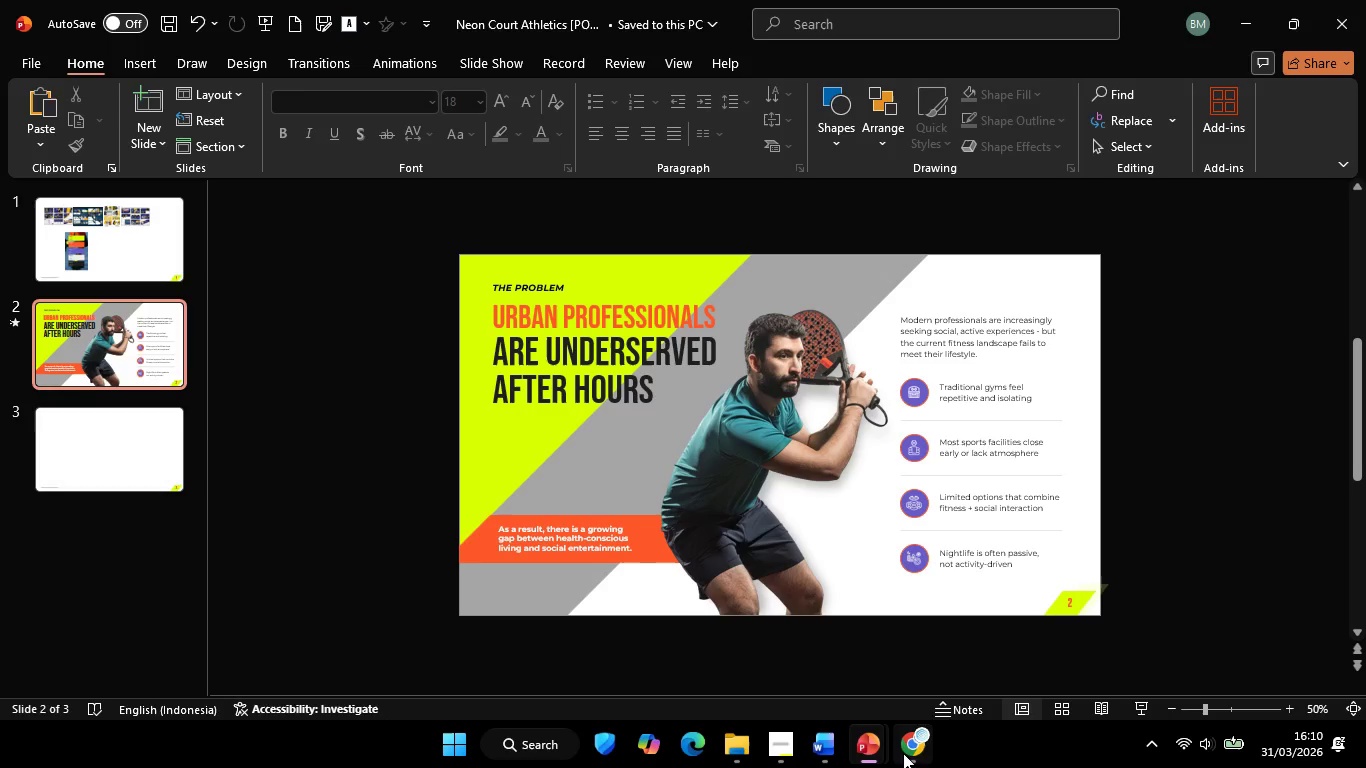 
left_click([903, 753])
 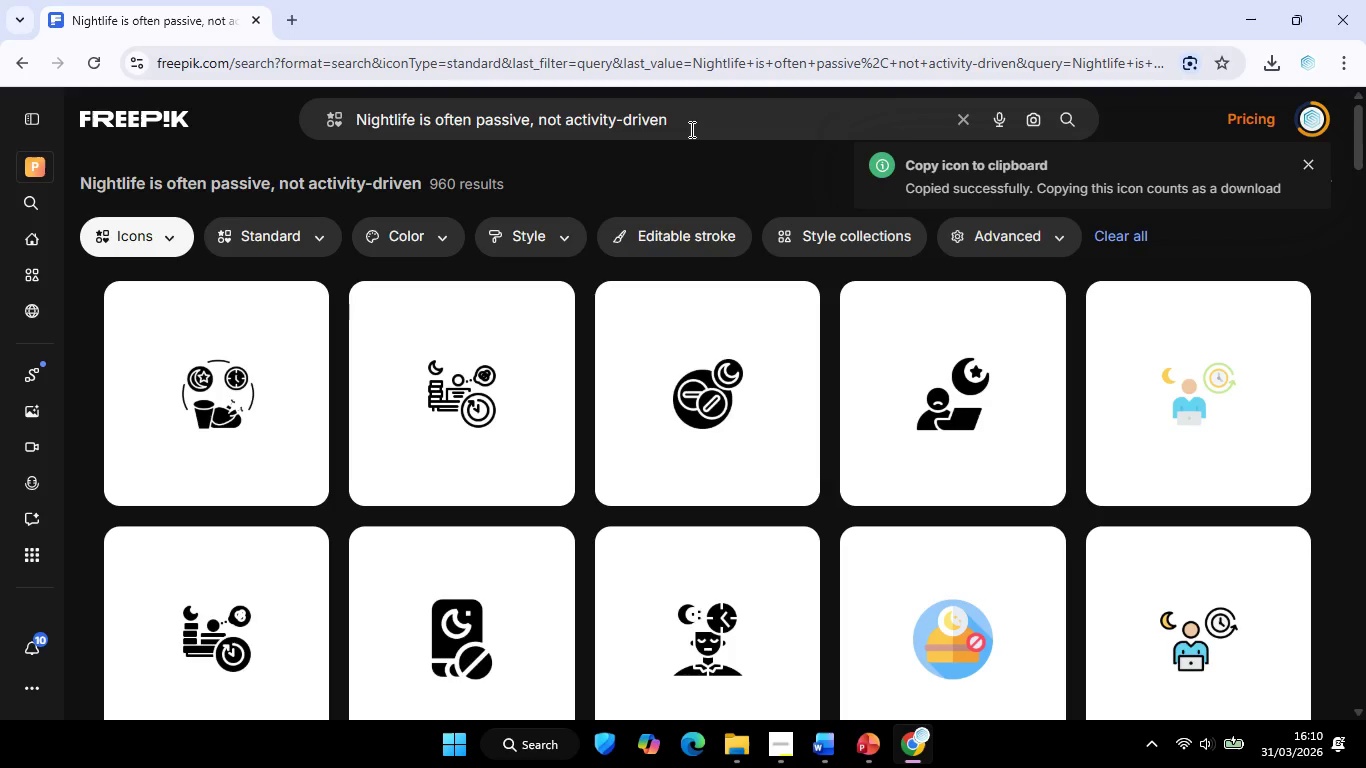 
key(Control+A)
 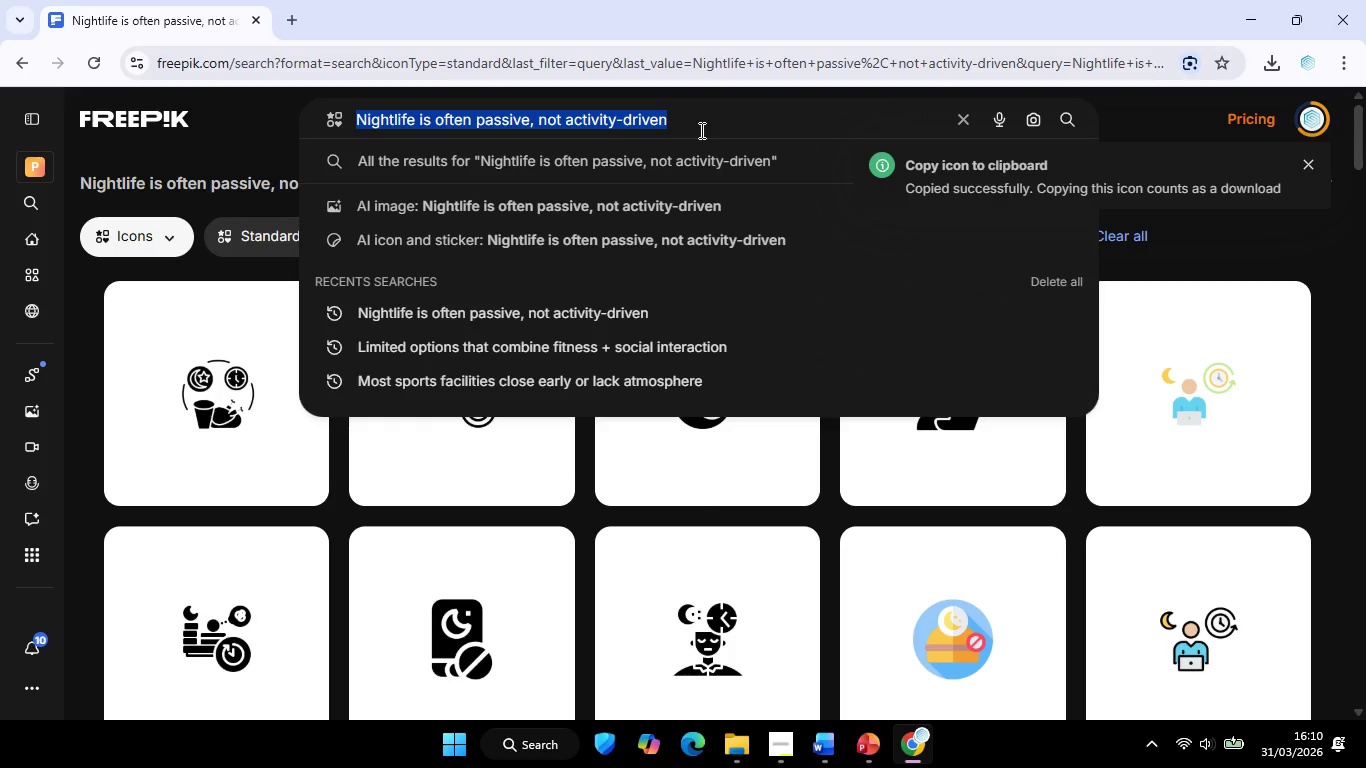 
type(padel)
 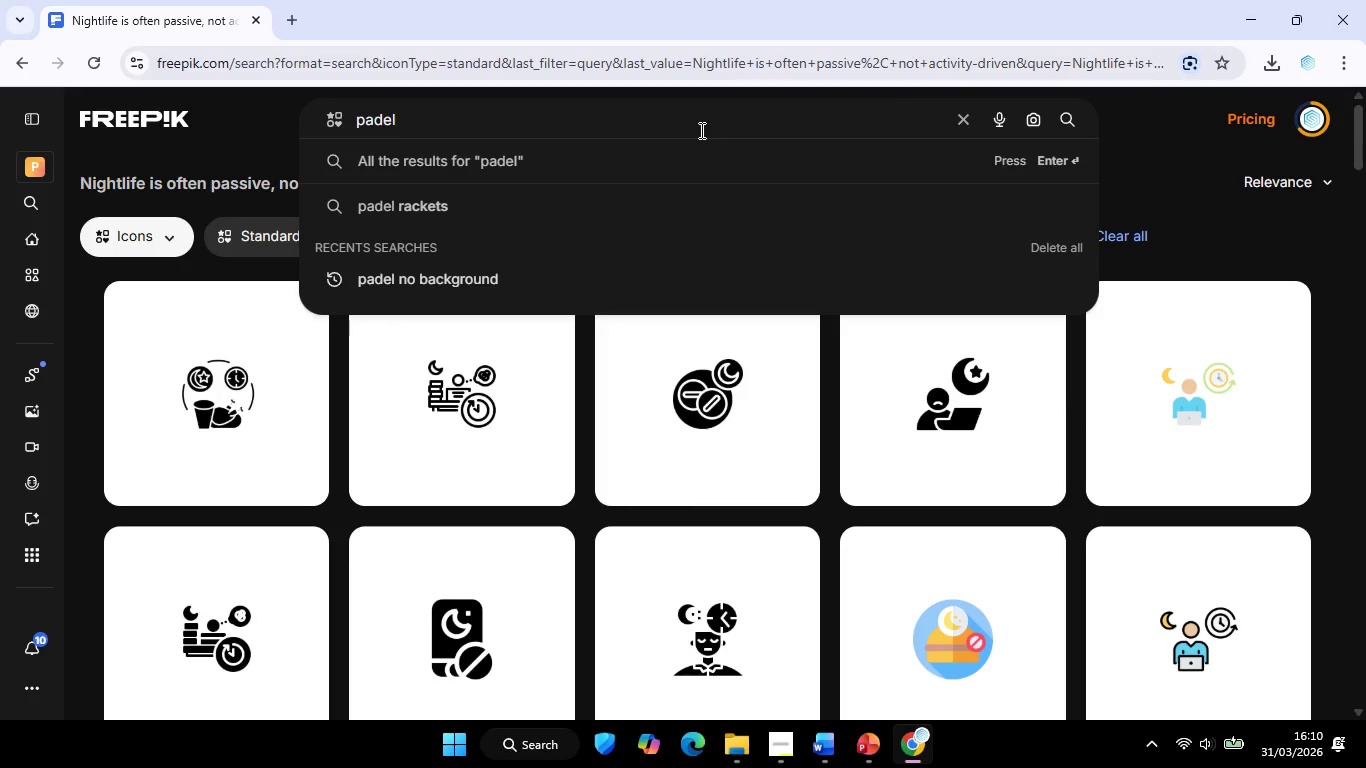 
key(Enter)
 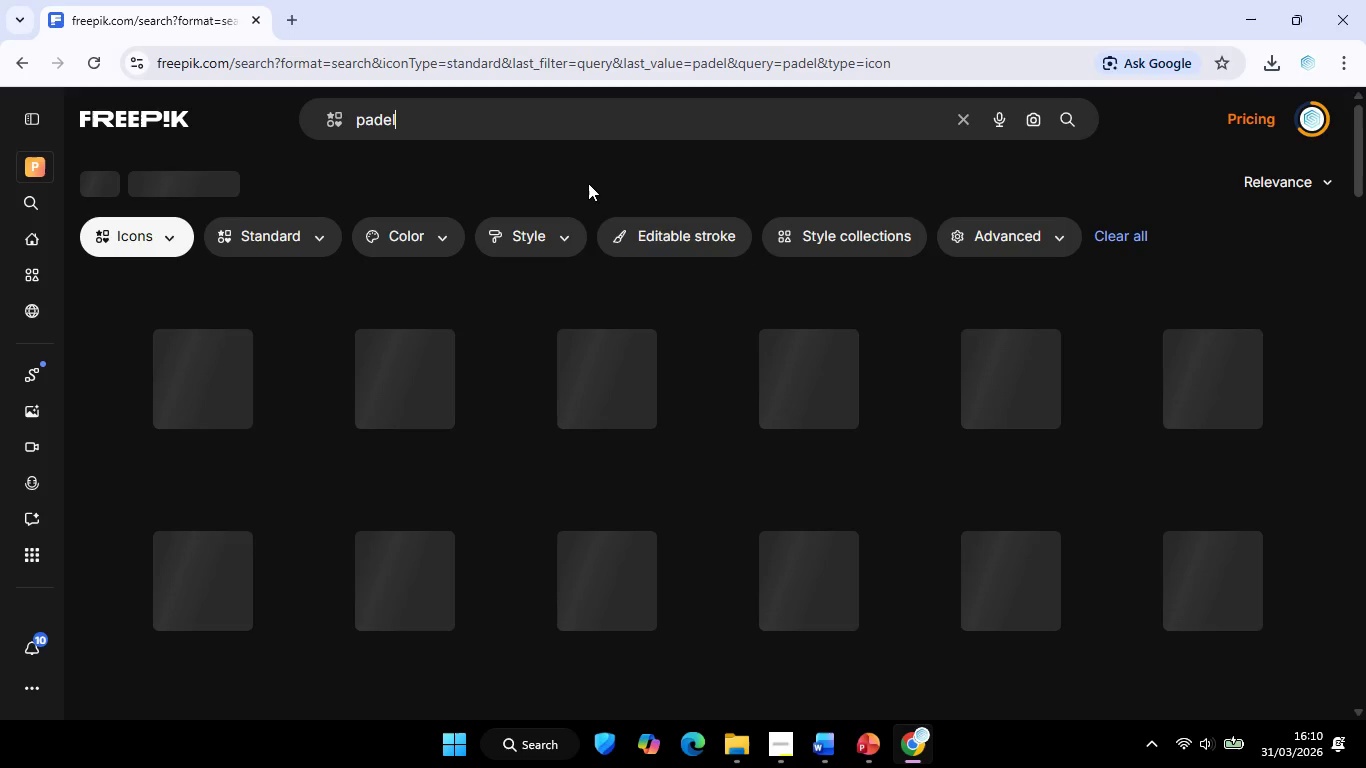 
left_click([123, 240])
 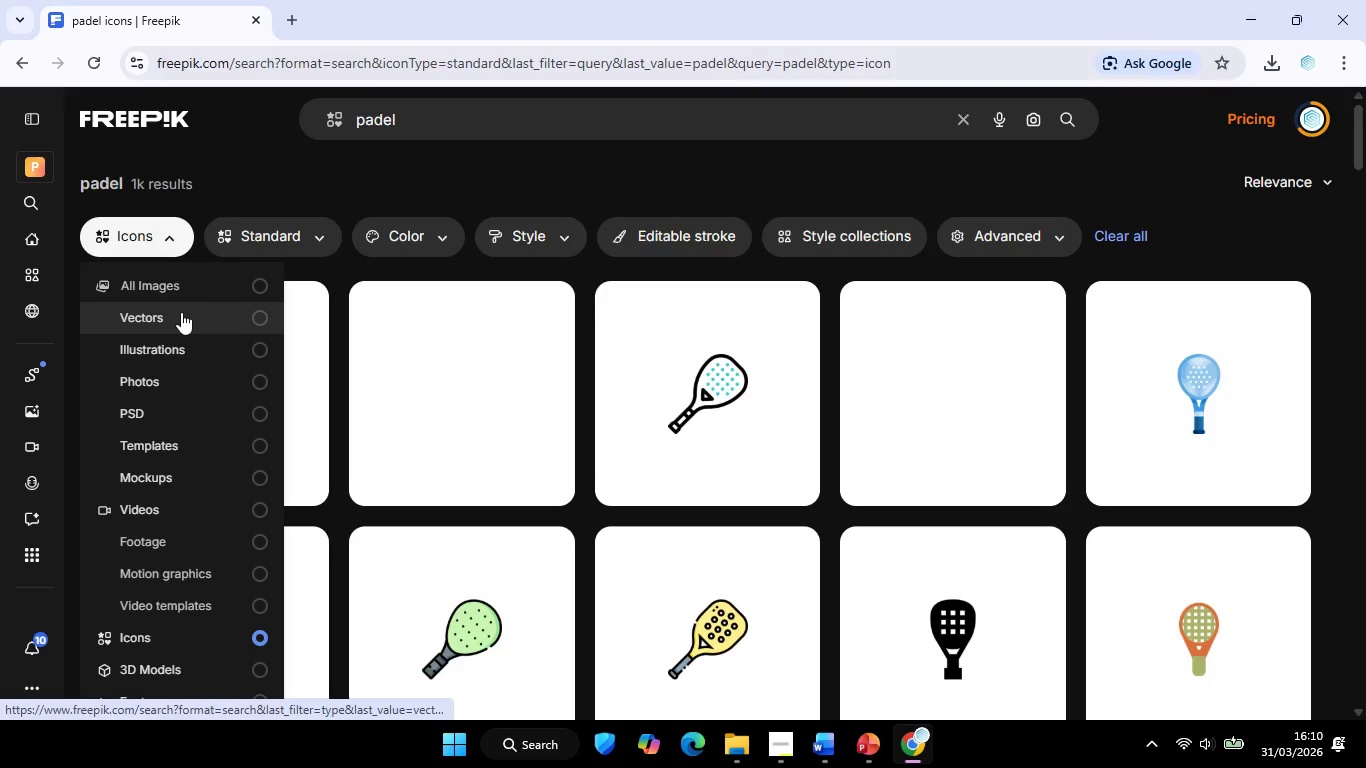 
left_click([188, 282])
 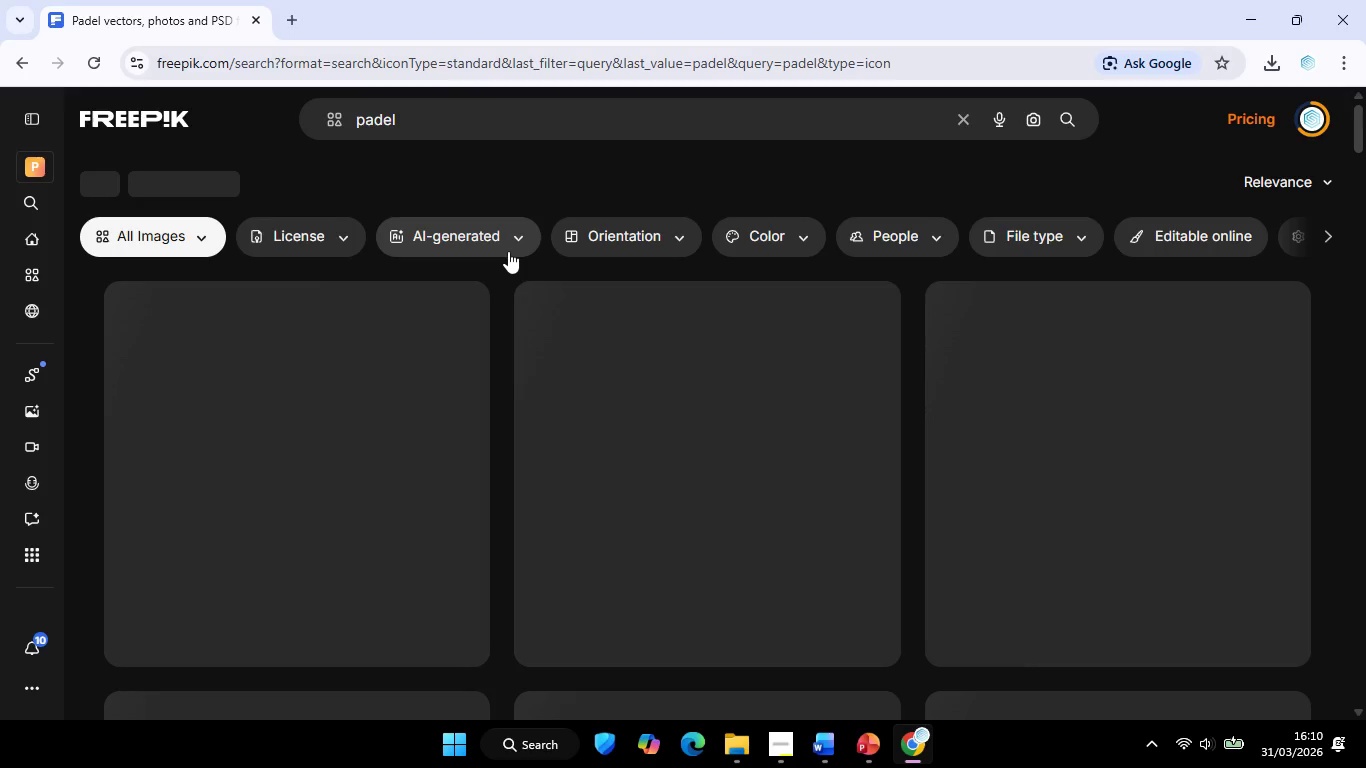 
left_click([508, 250])
 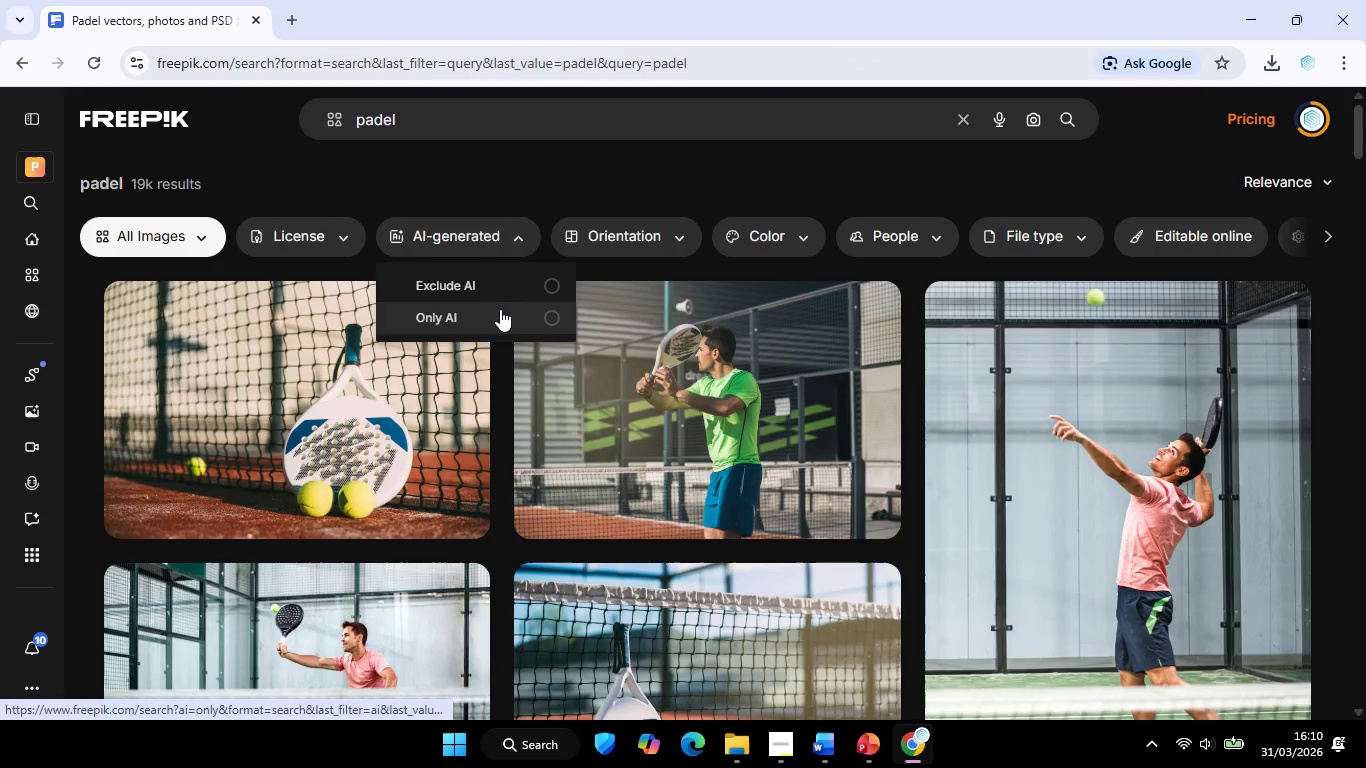 
left_click([500, 309])
 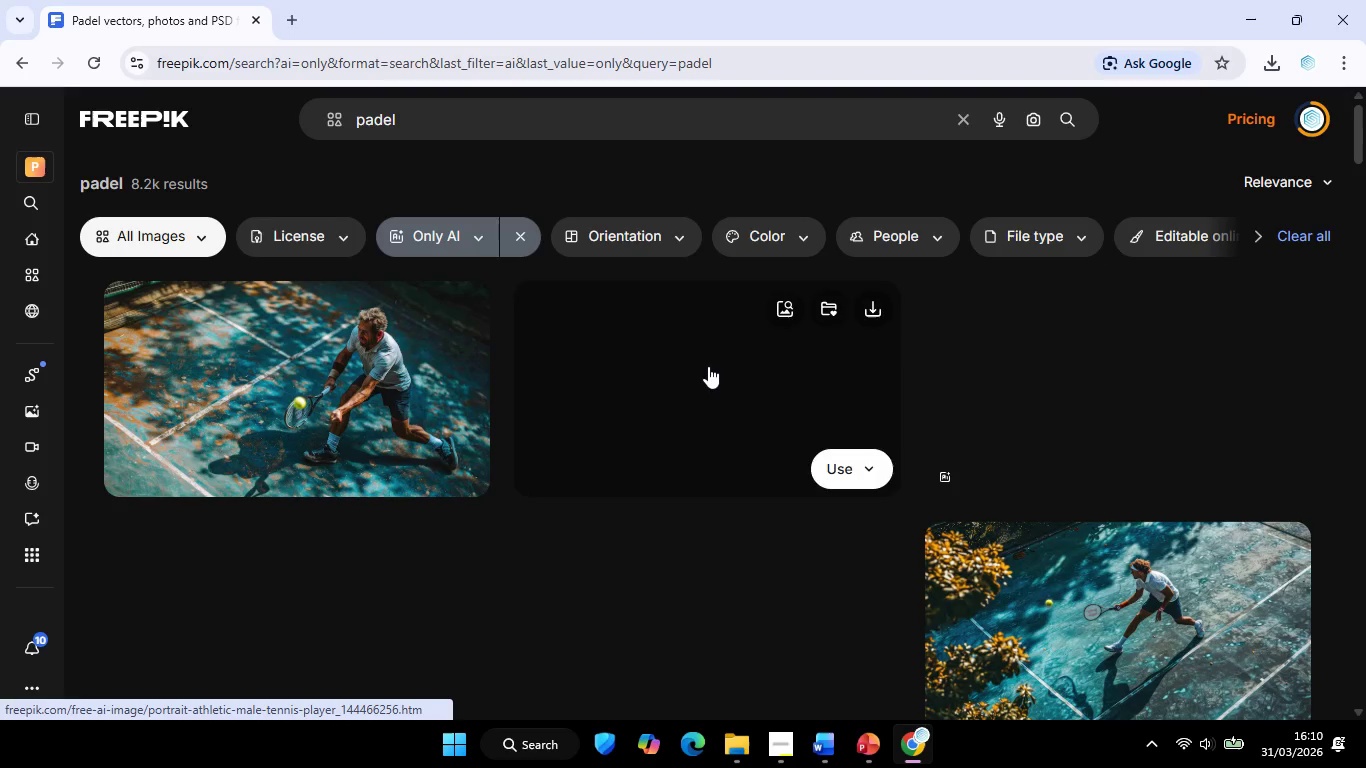 
scroll: coordinate [708, 366], scroll_direction: down, amount: 2.0
 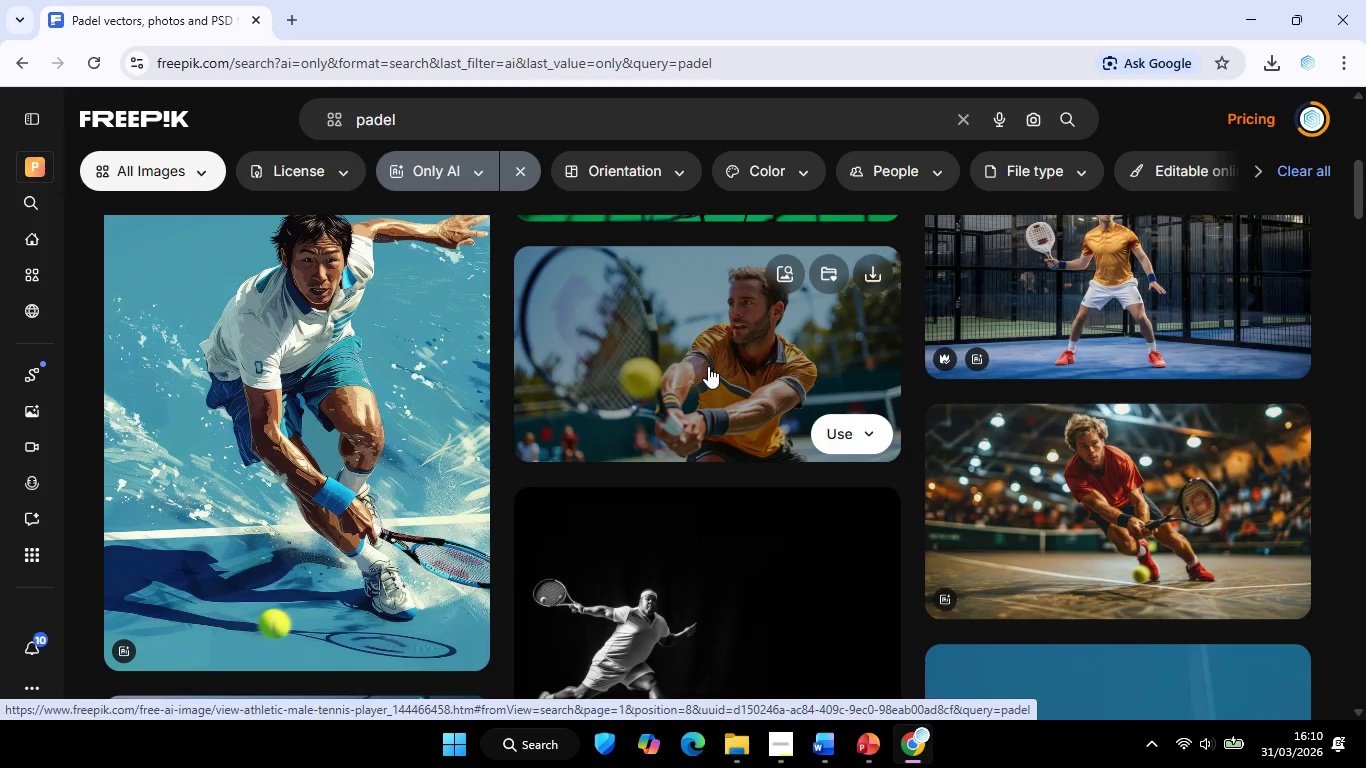 
left_click([879, 270])
 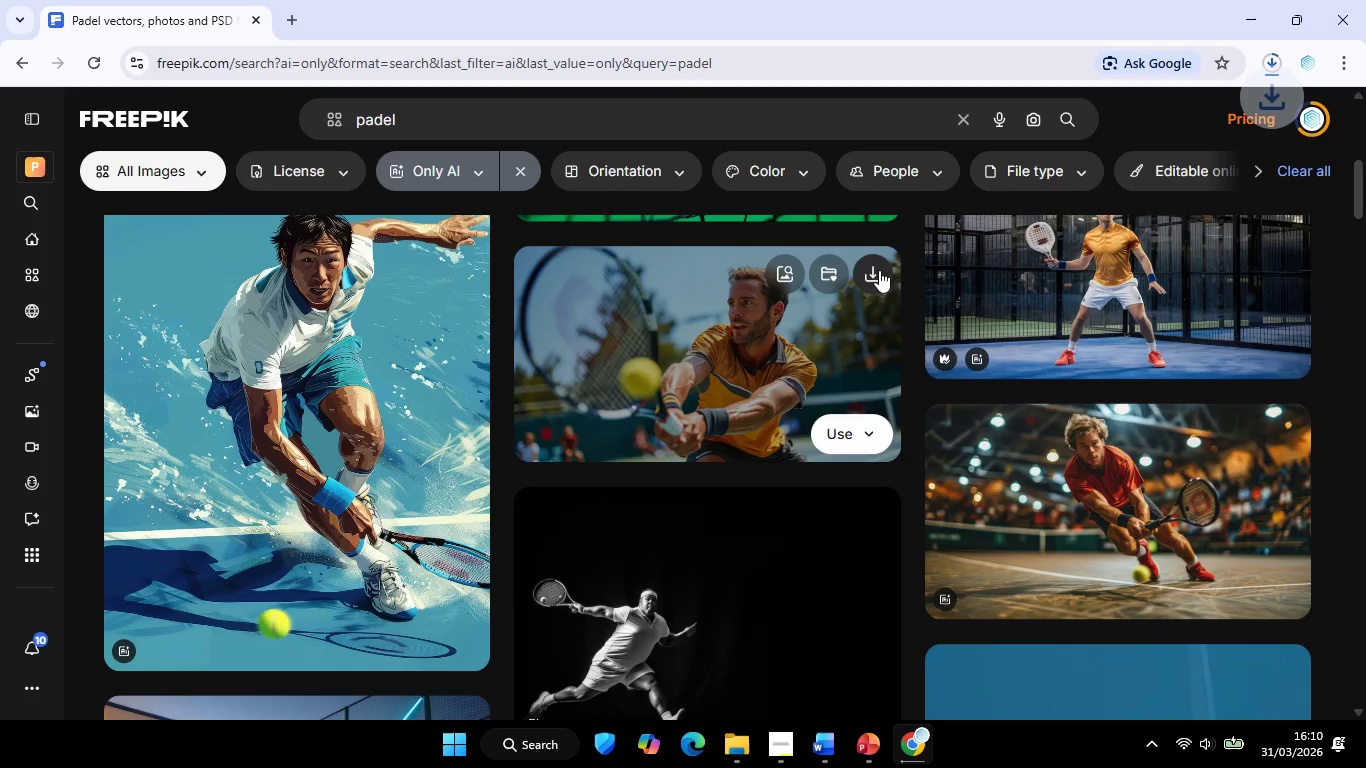 
scroll: coordinate [1024, 347], scroll_direction: down, amount: 7.0
 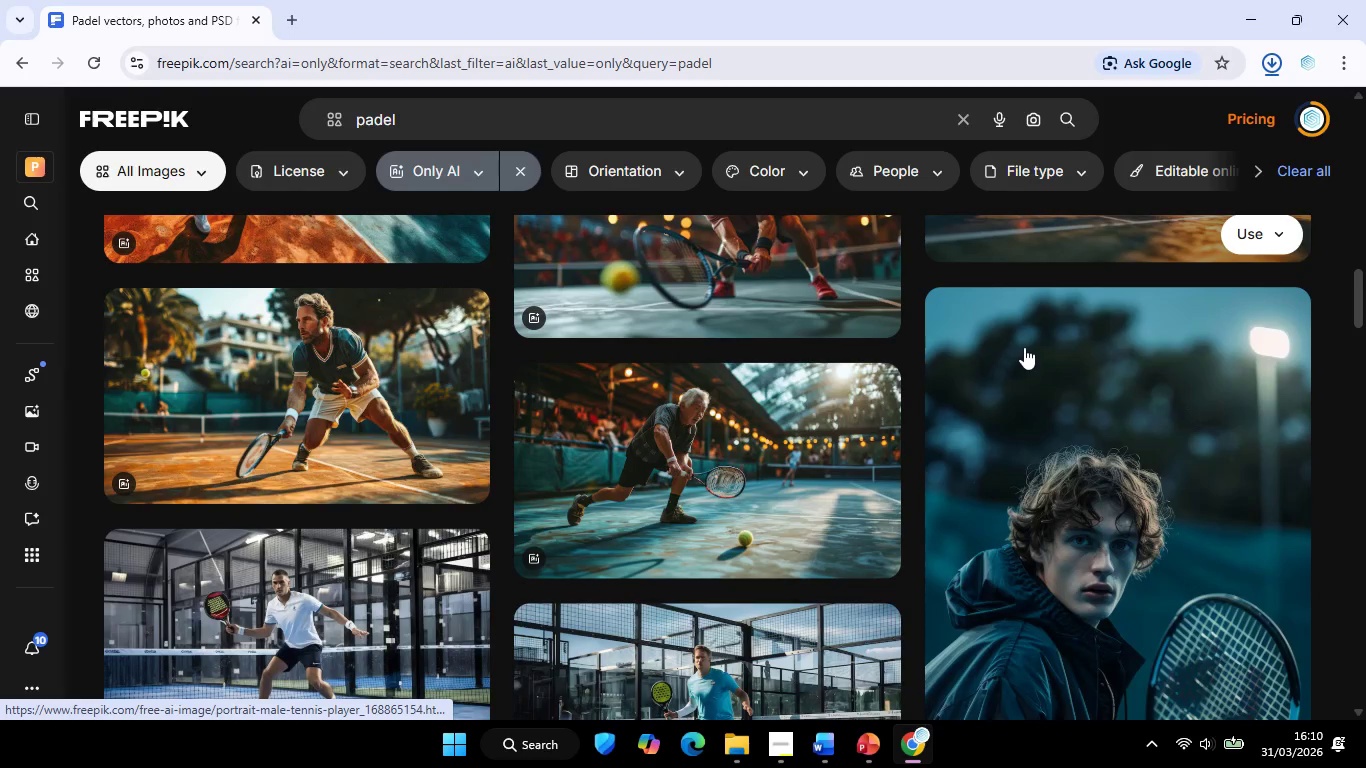 
left_click([1255, 4])
 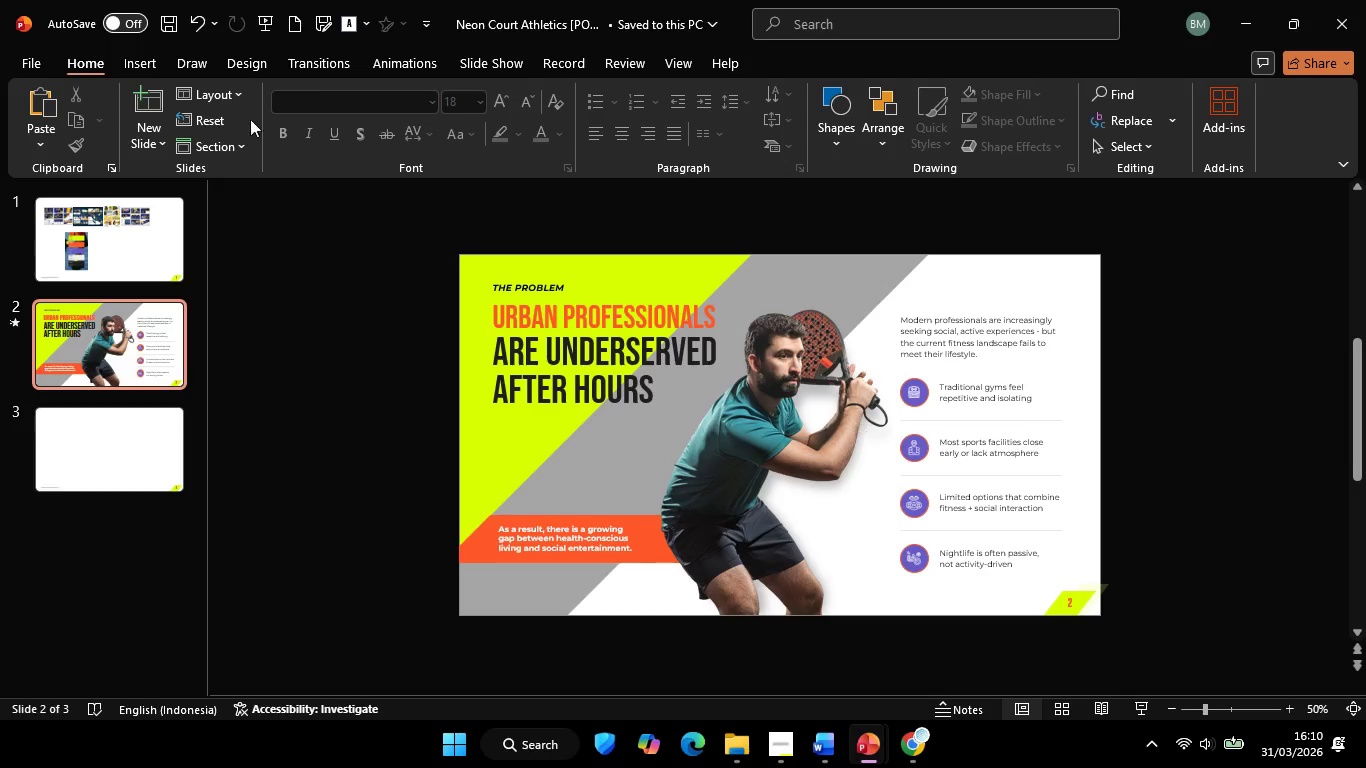 
left_click([228, 103])
 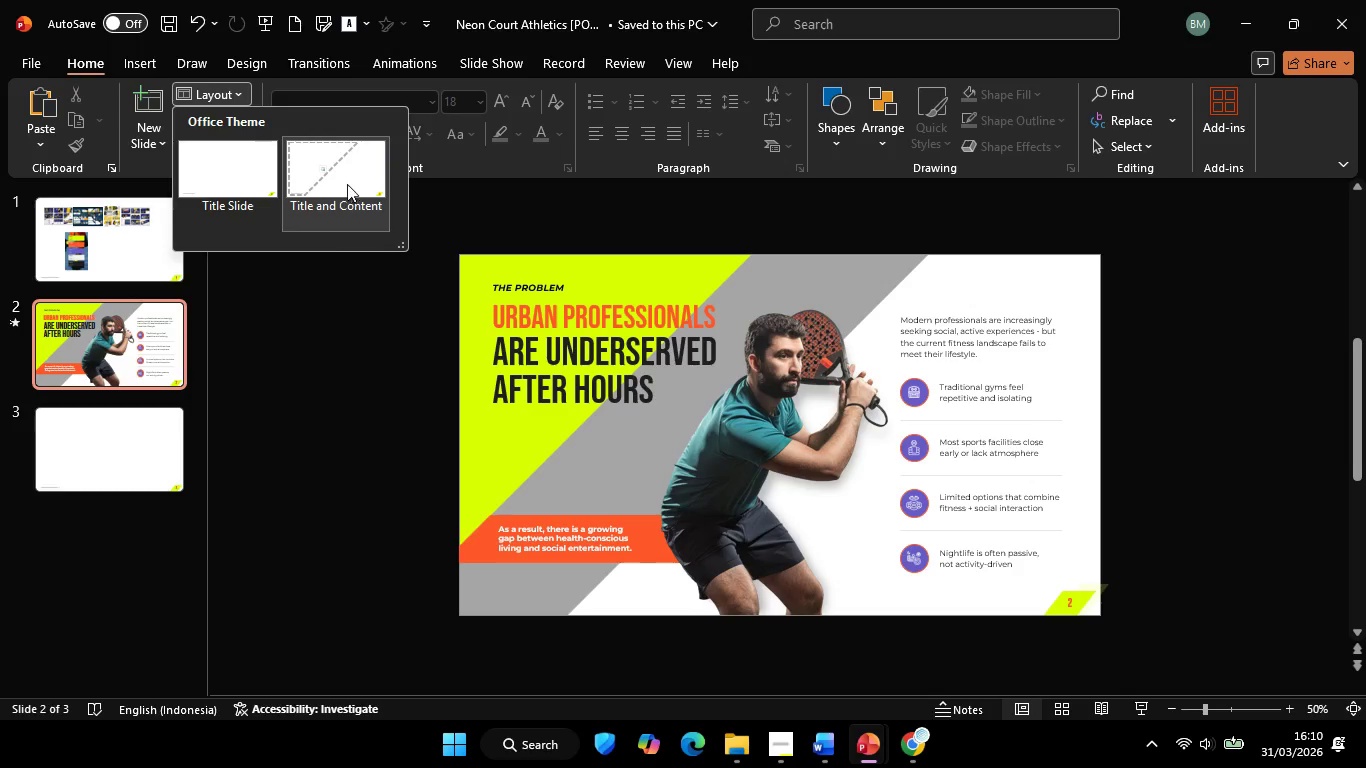 
left_click([347, 184])
 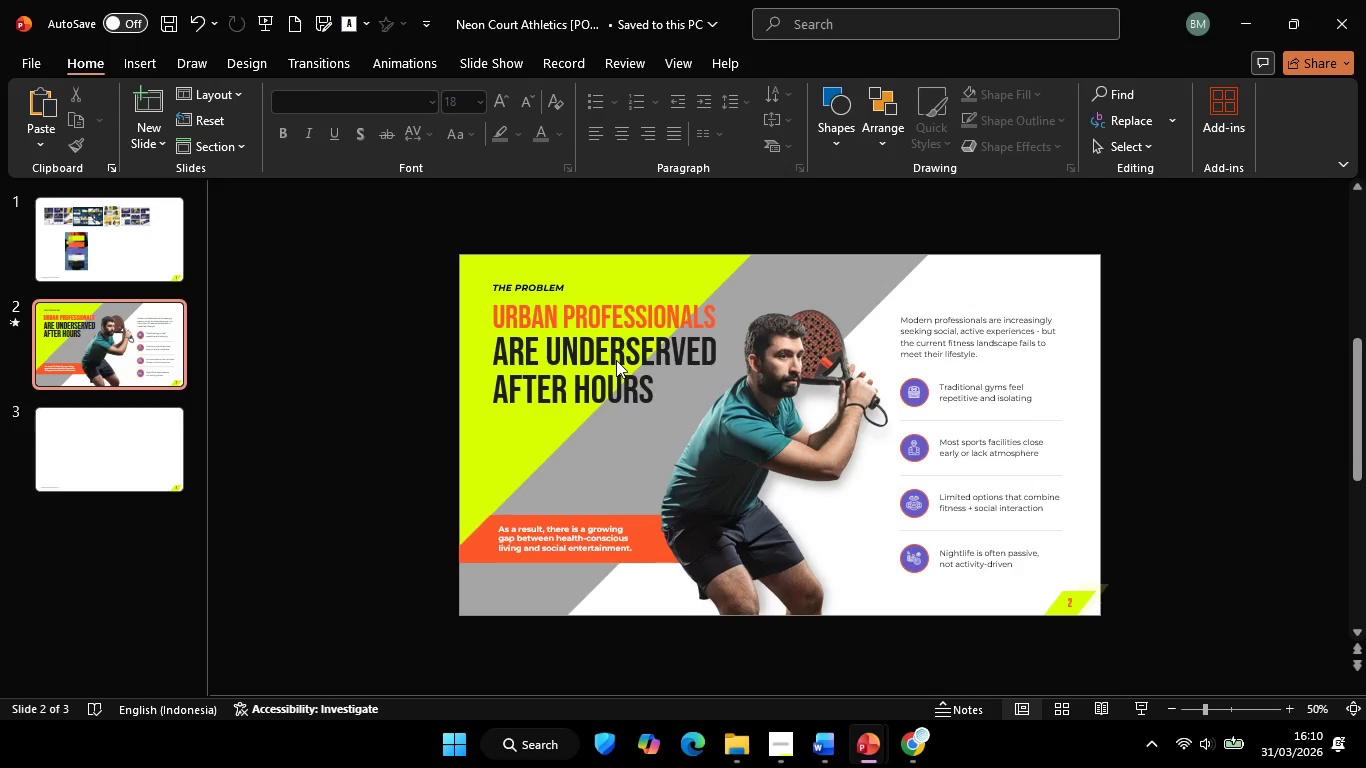 
left_click([663, 429])
 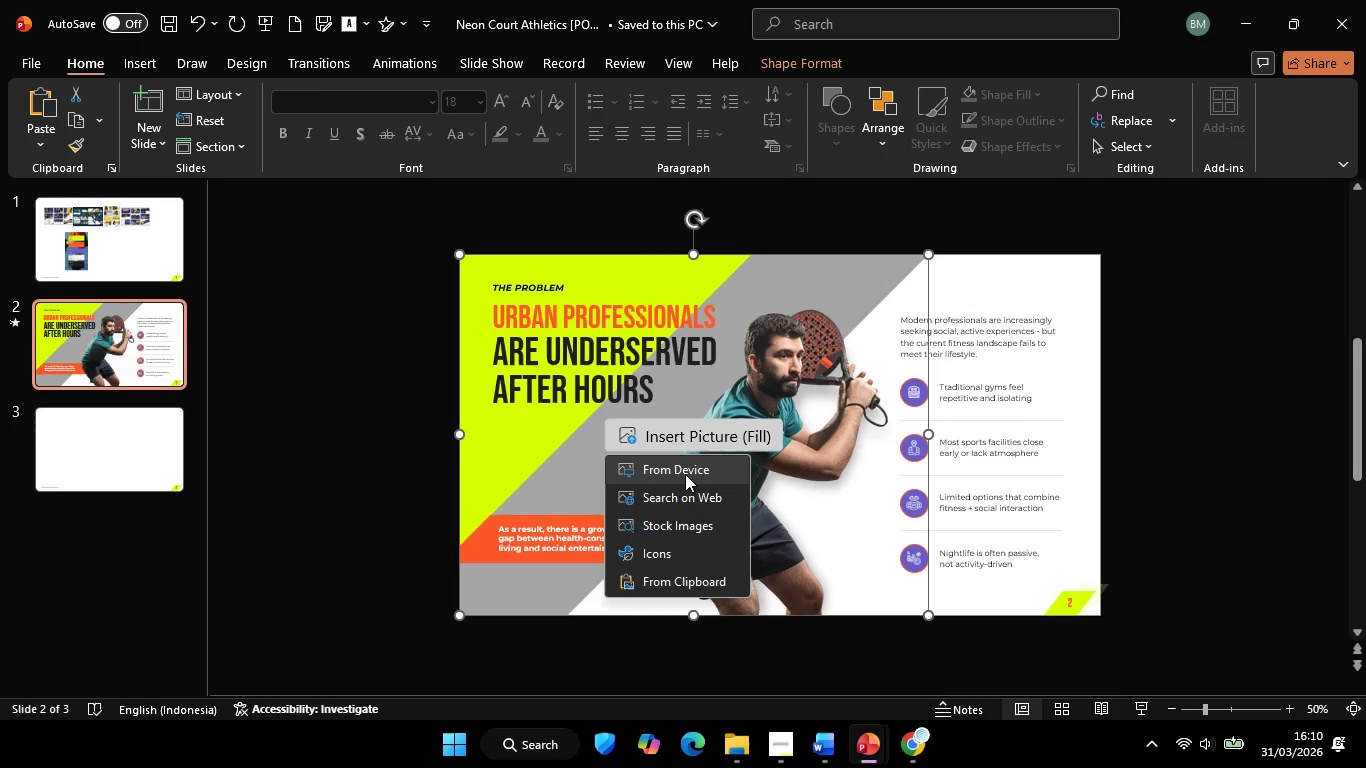 
left_click([685, 474])
 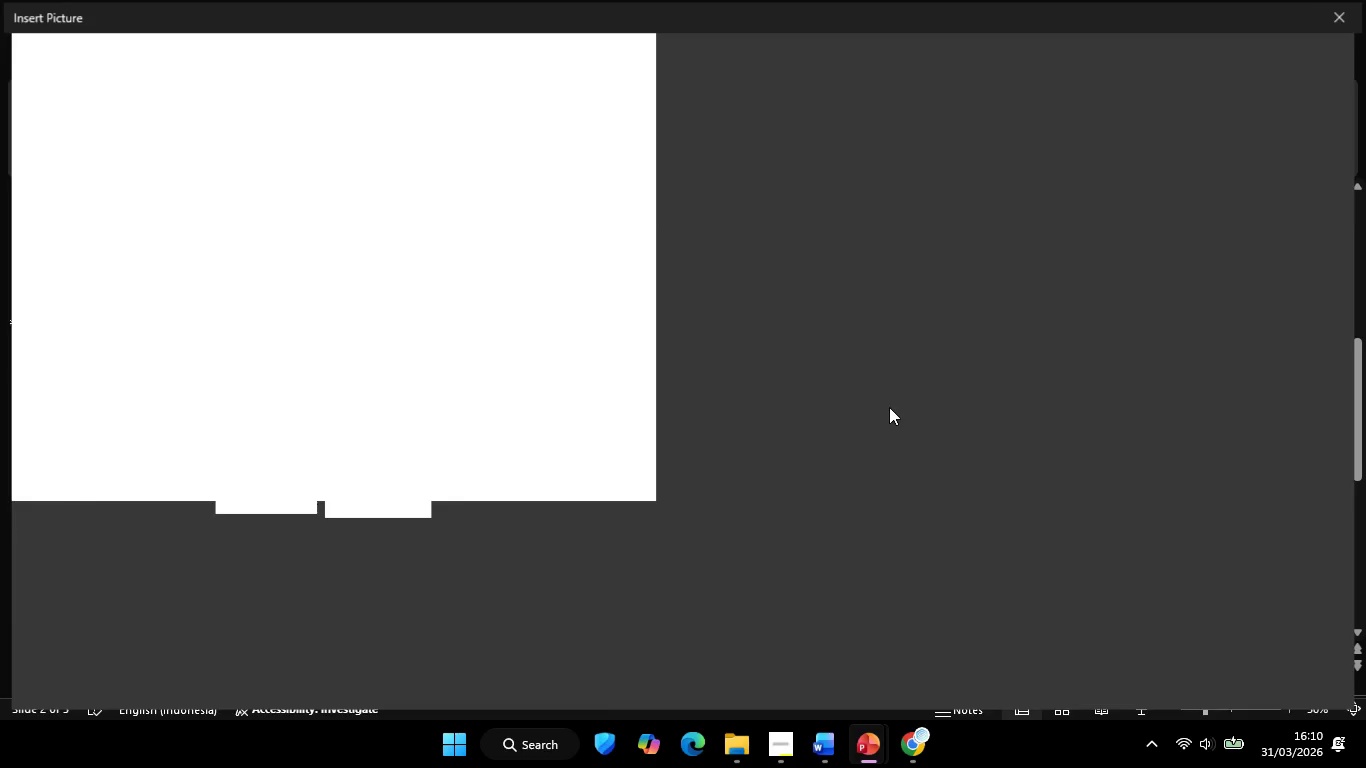 
wait(5.45)
 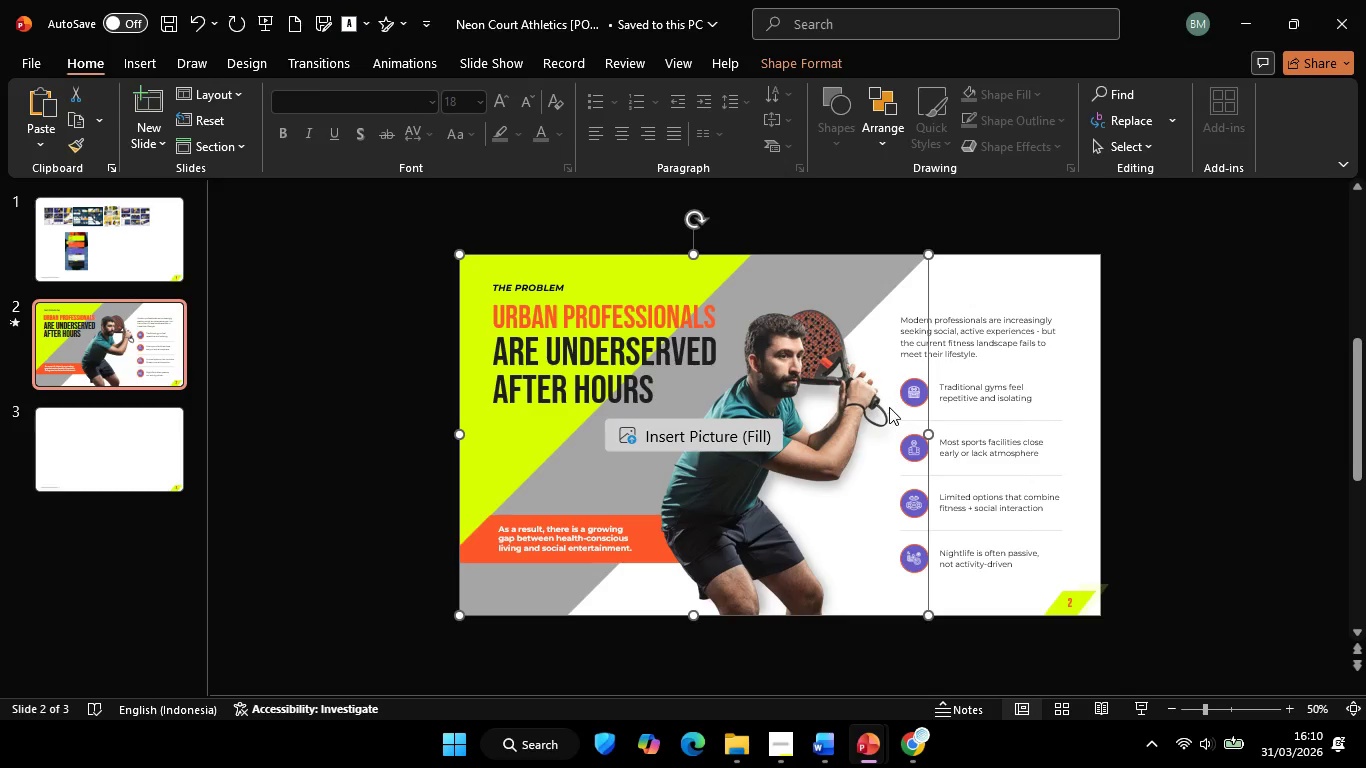 
left_click([121, 266])
 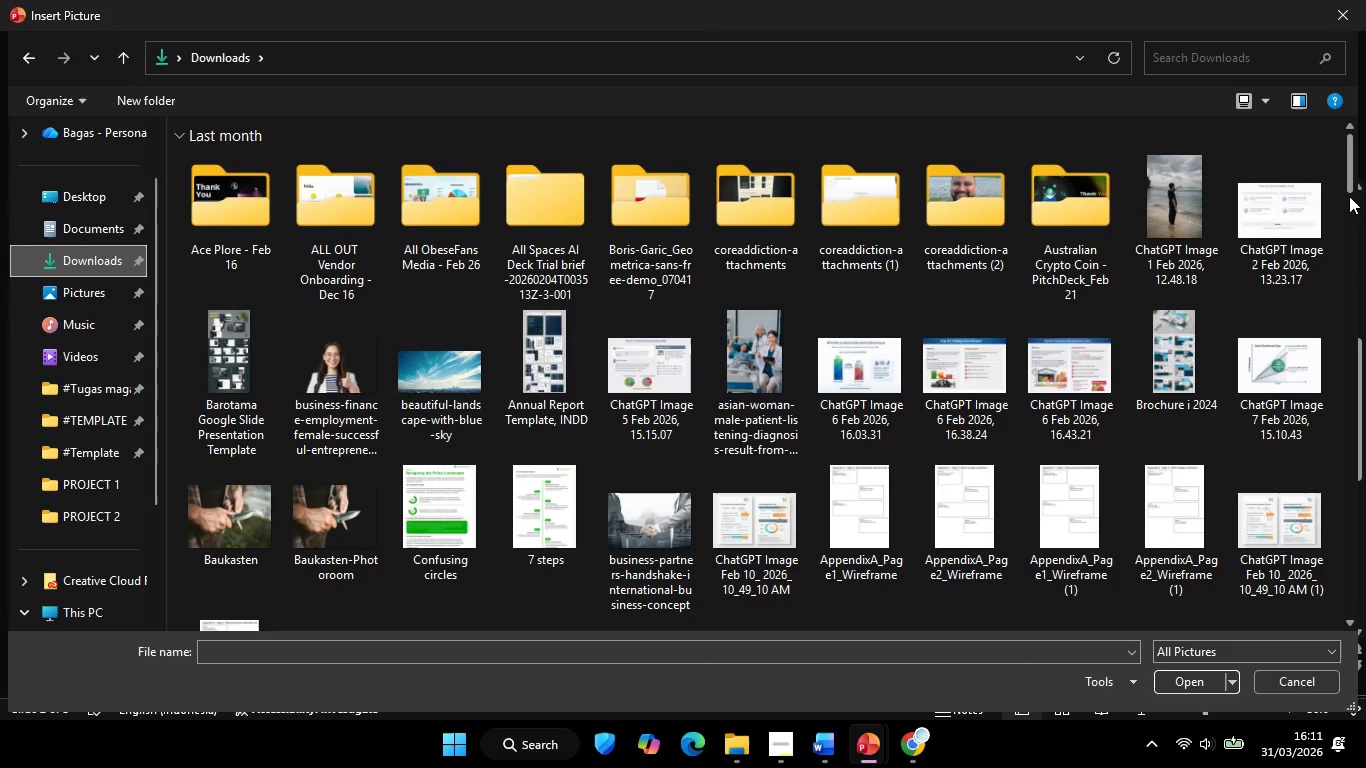 
left_click_drag(start_coordinate=[1350, 178], to_coordinate=[1327, 641])
 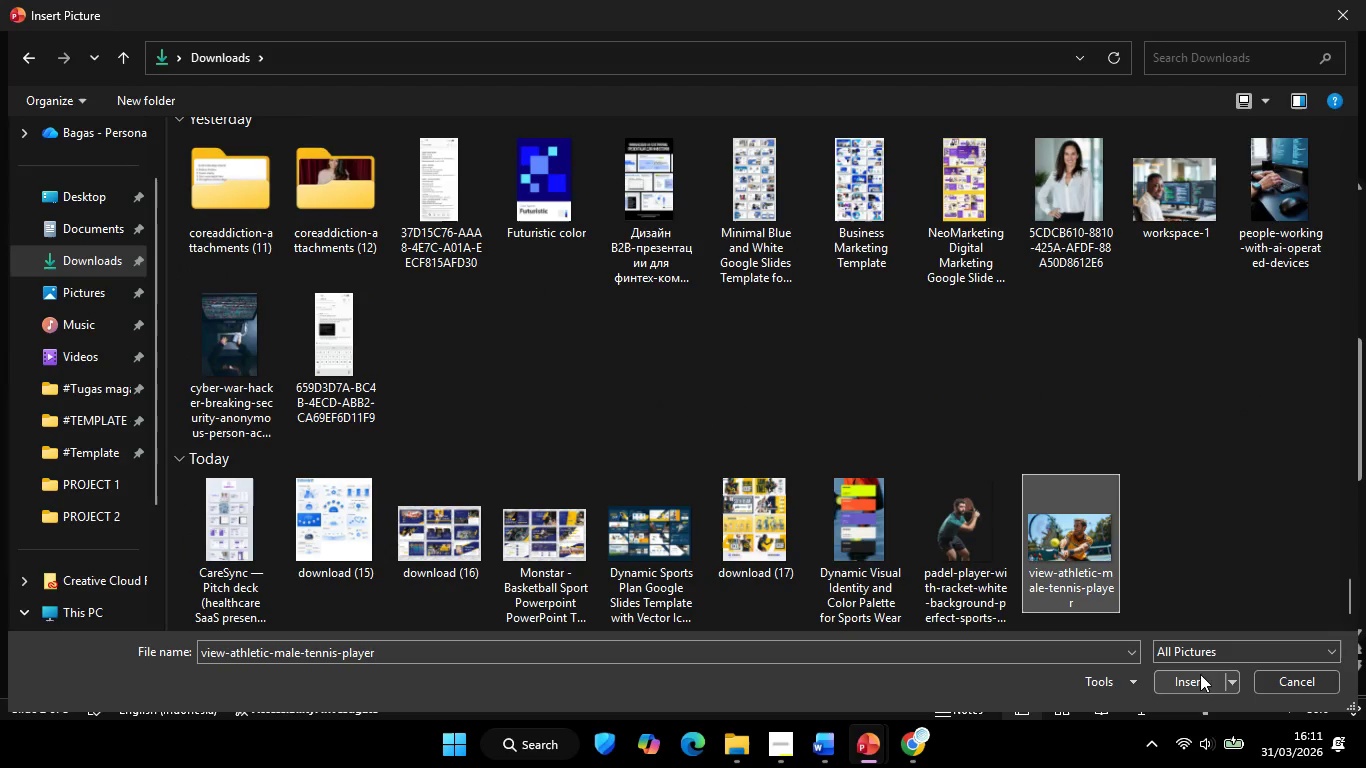 
left_click([1197, 680])
 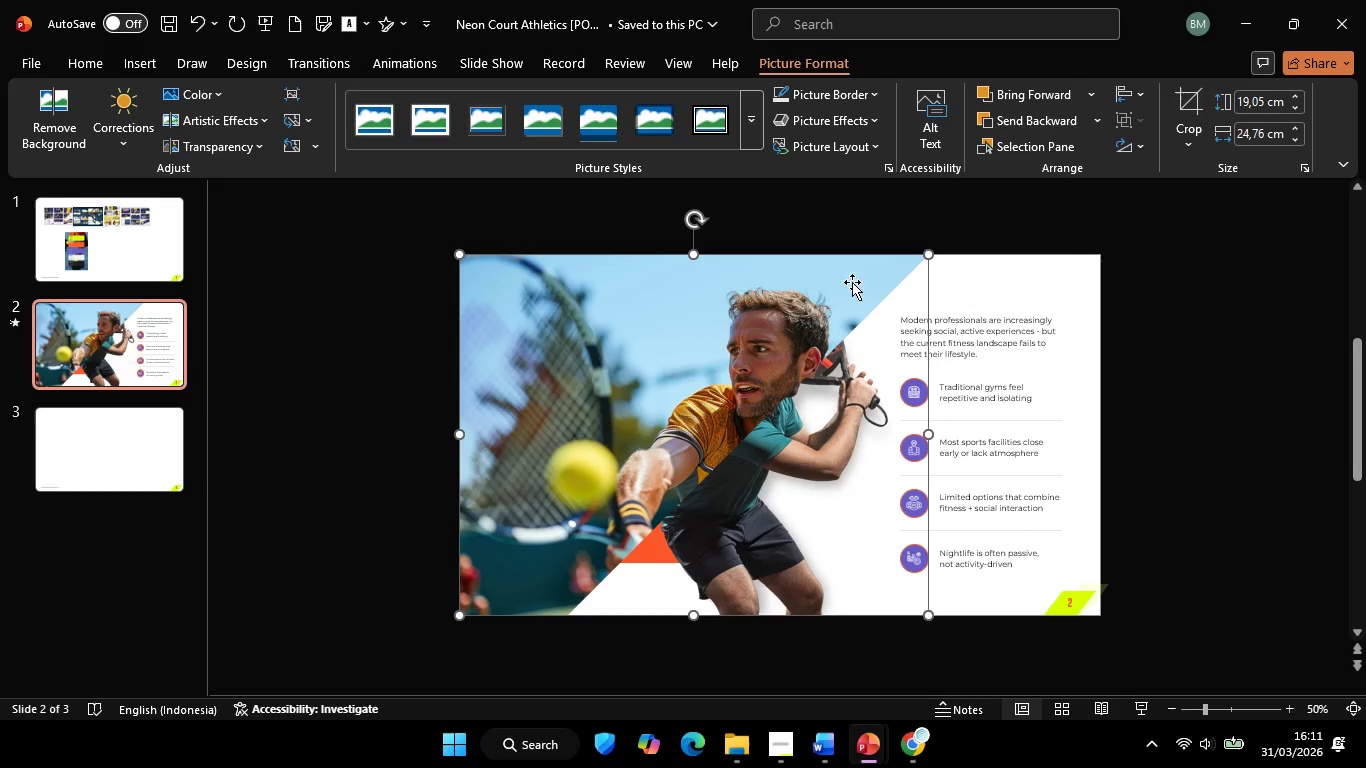 
left_click([1195, 101])
 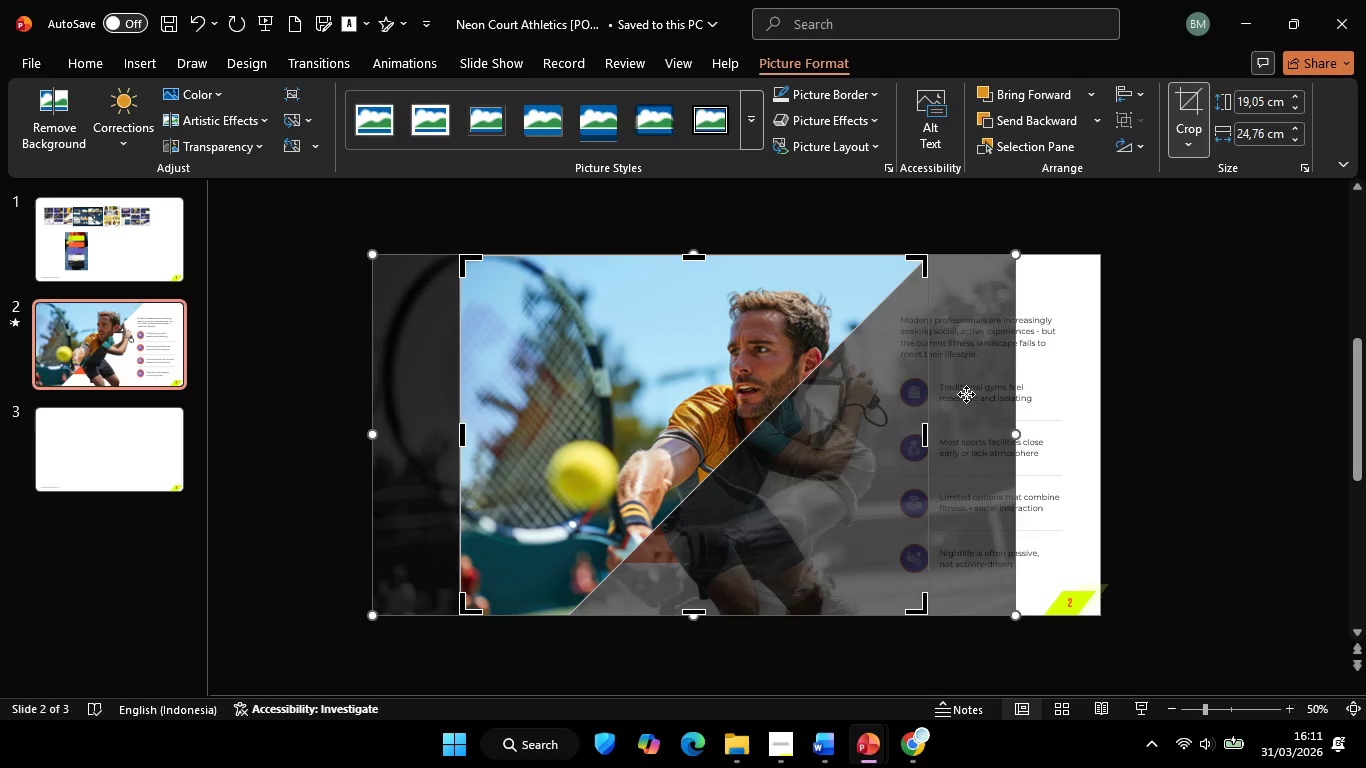 
hold_key(key=ShiftLeft, duration=5.56)
left_click_drag(start_coordinate=[1002, 376], to_coordinate=[949, 367])
 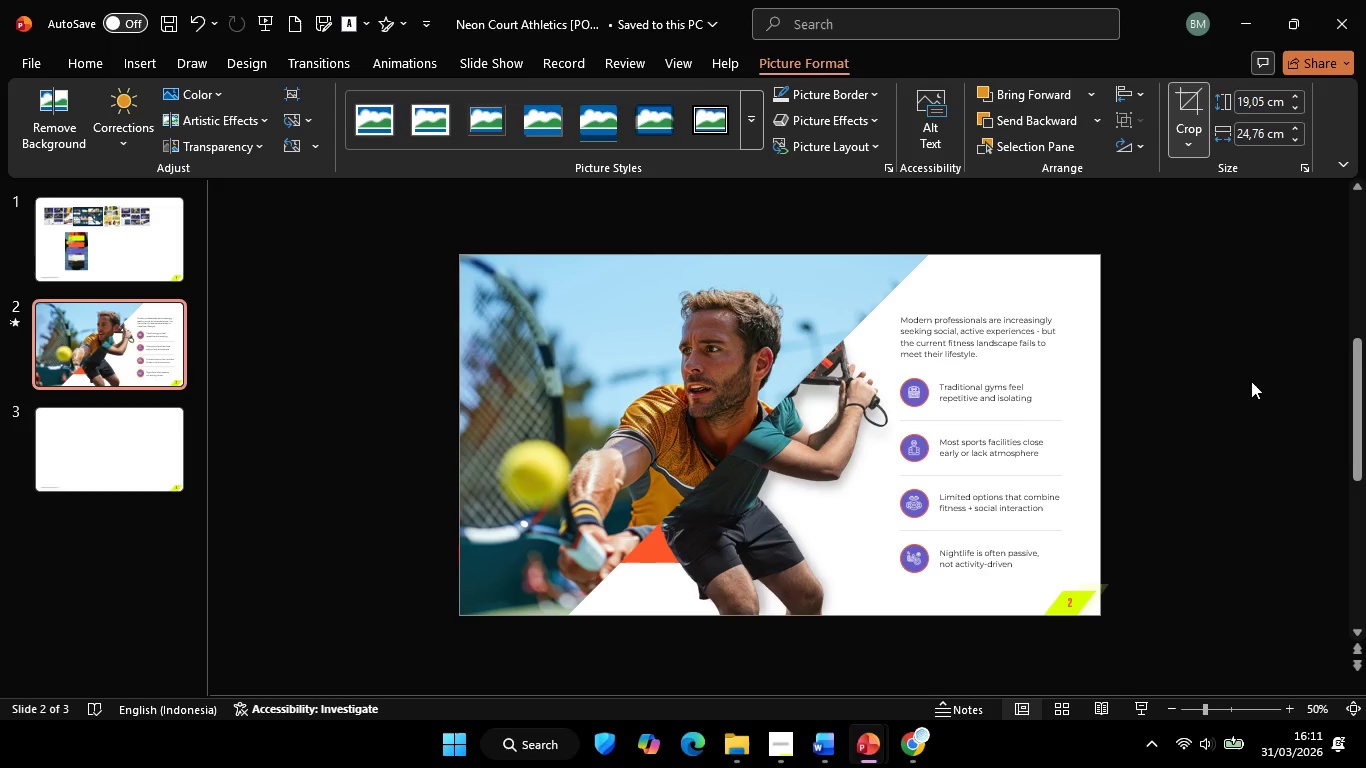 
left_click([1251, 381])
 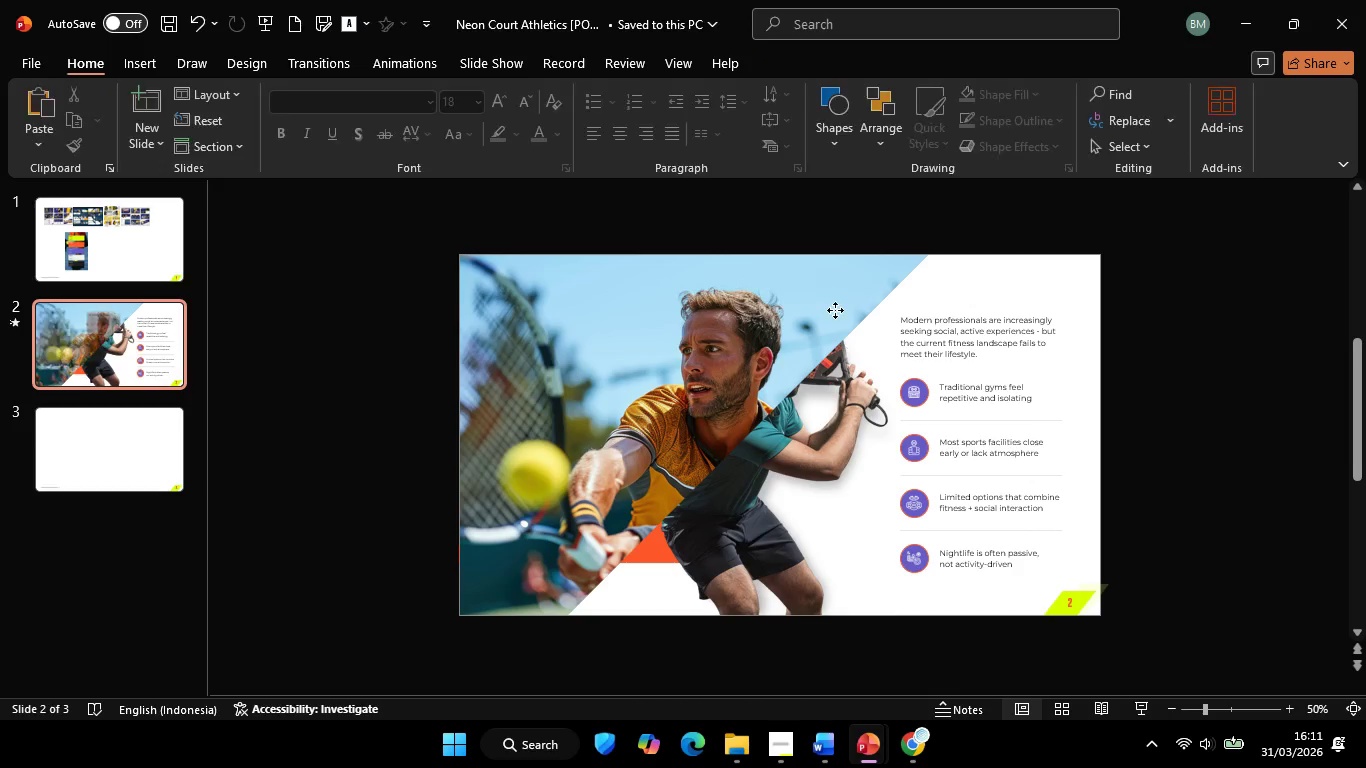 
left_click([835, 310])
 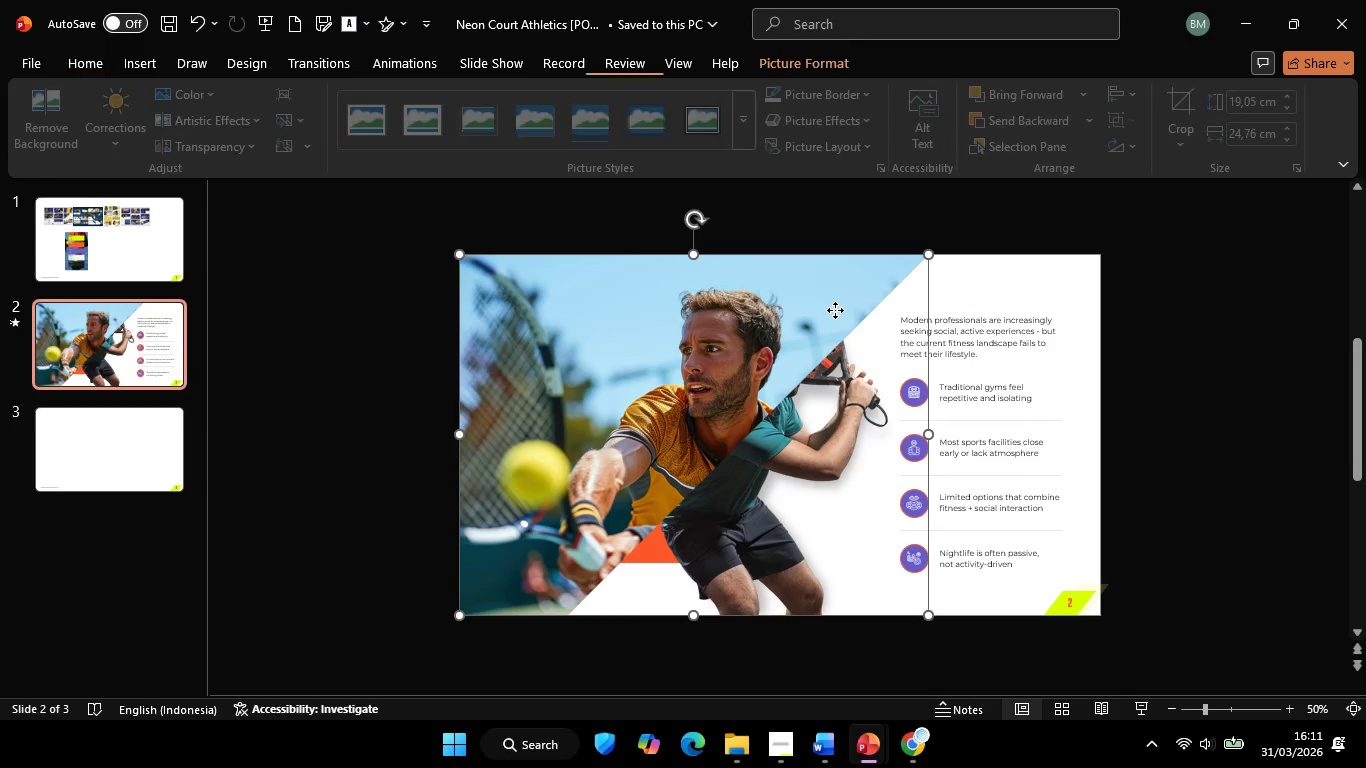 
right_click([835, 310])
 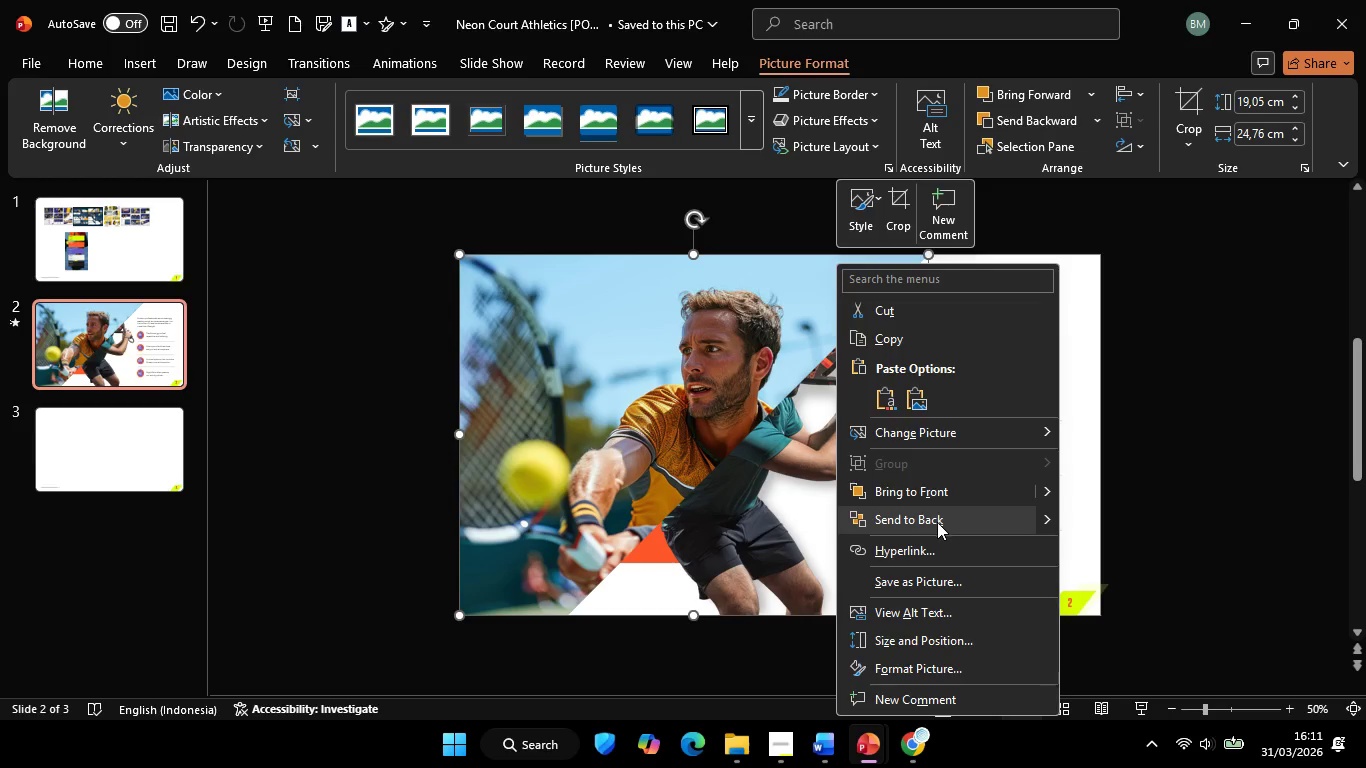 
left_click([937, 522])
 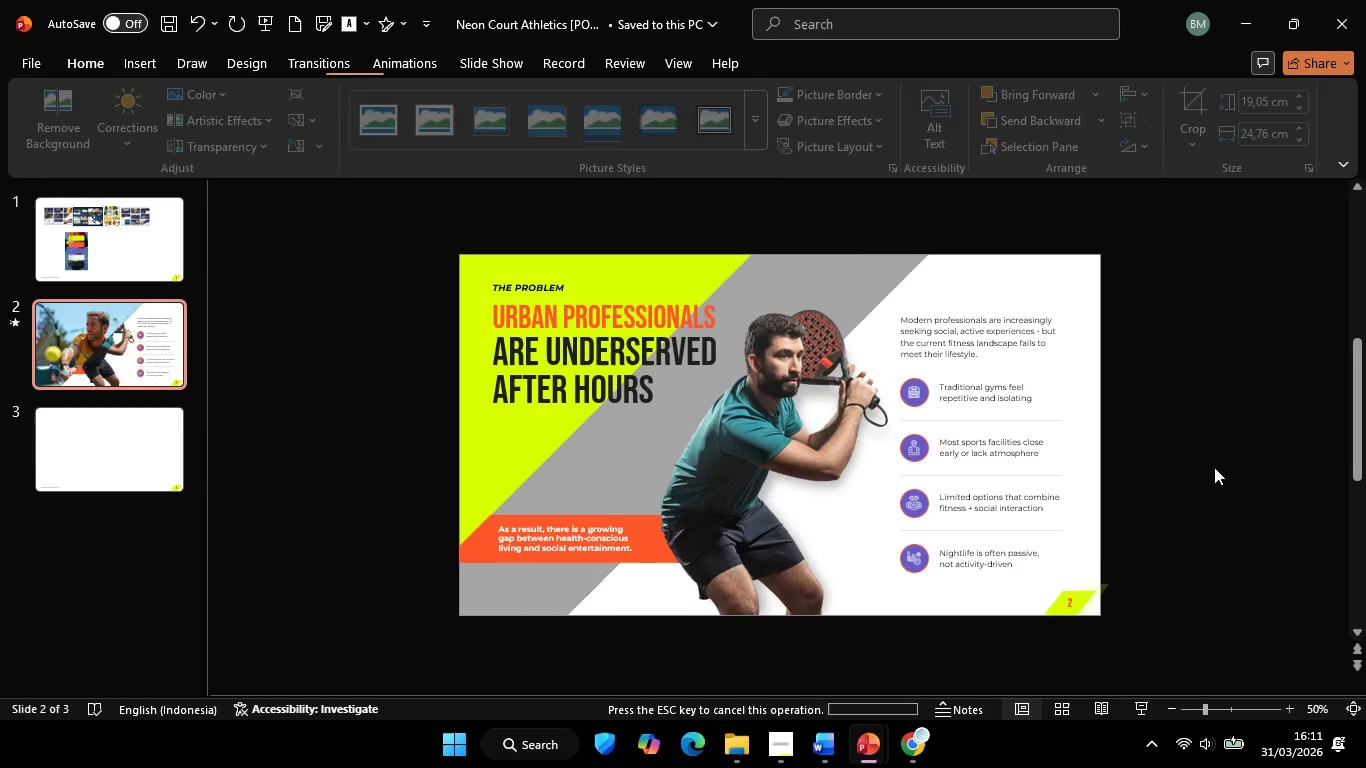 
left_click([865, 268])
 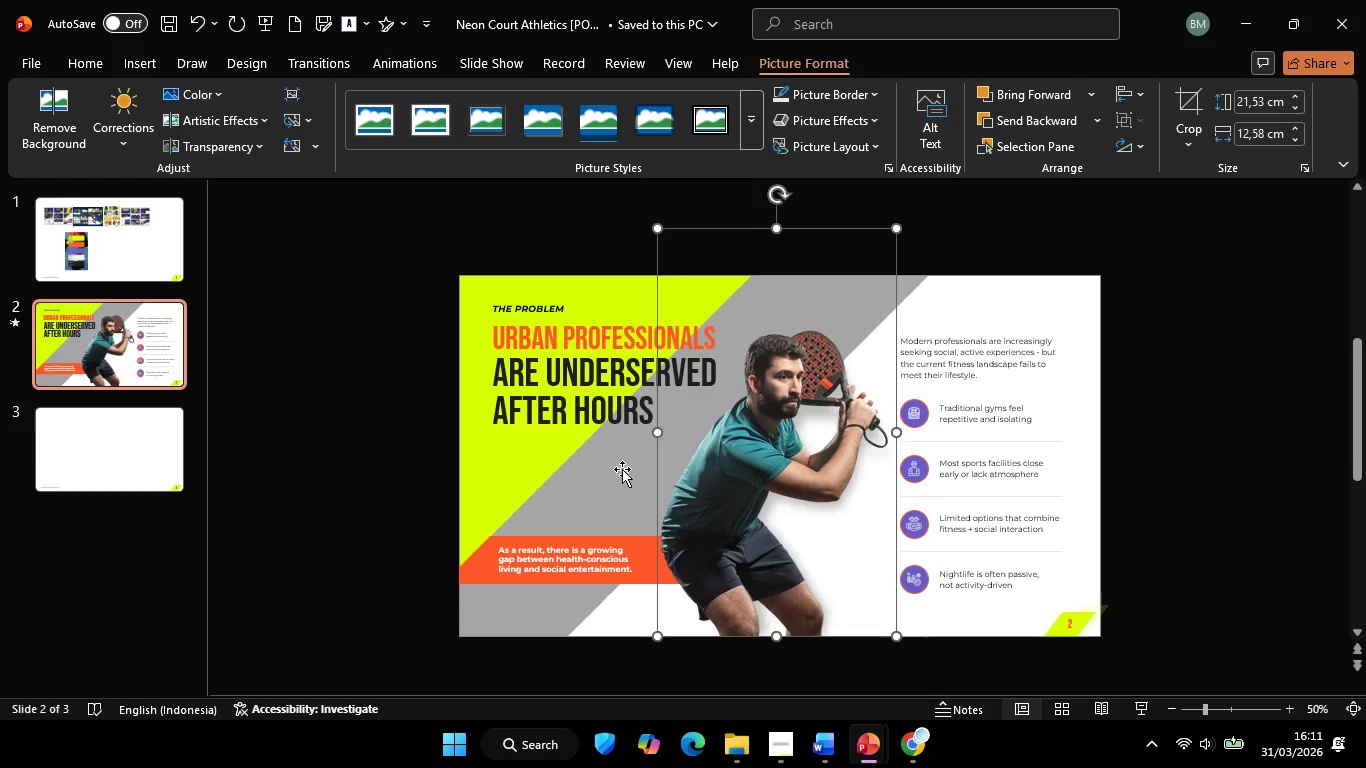 
left_click([622, 469])
 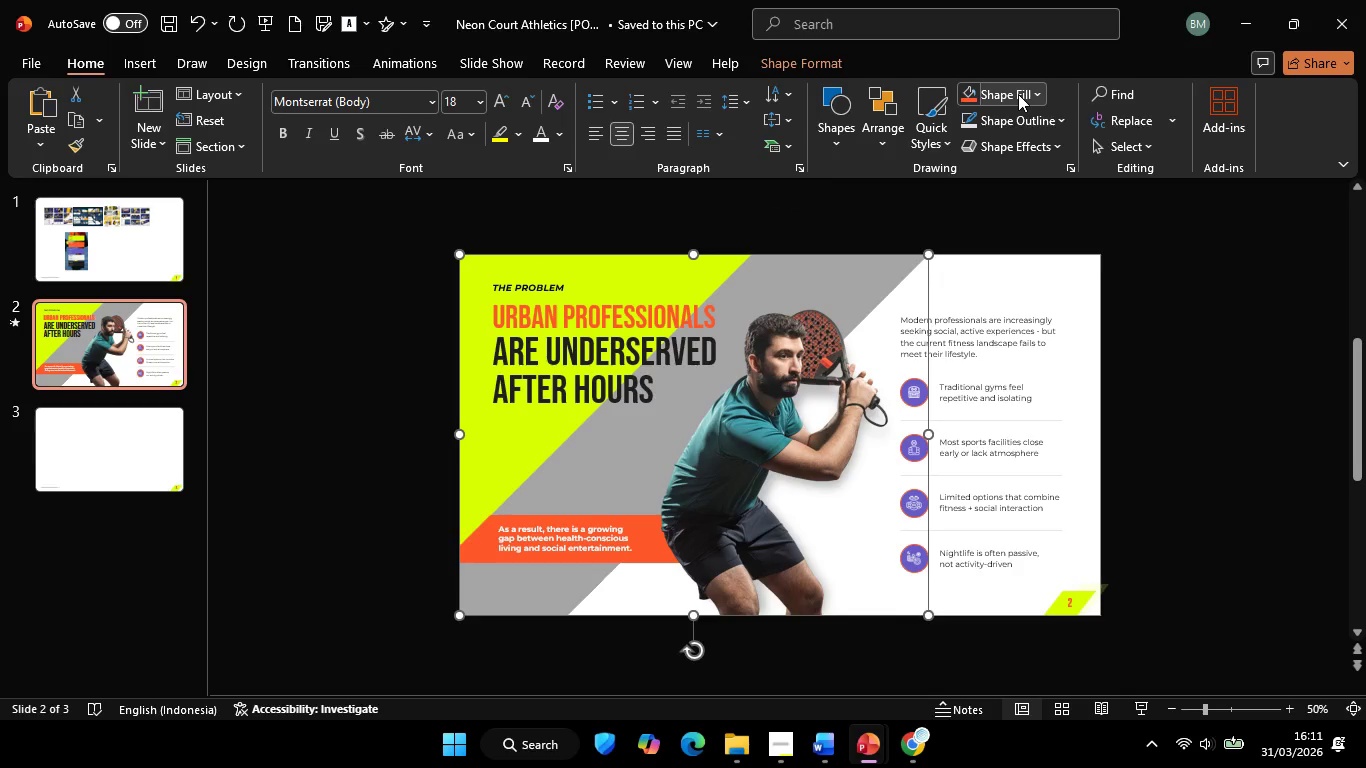 
left_click([1018, 94])
 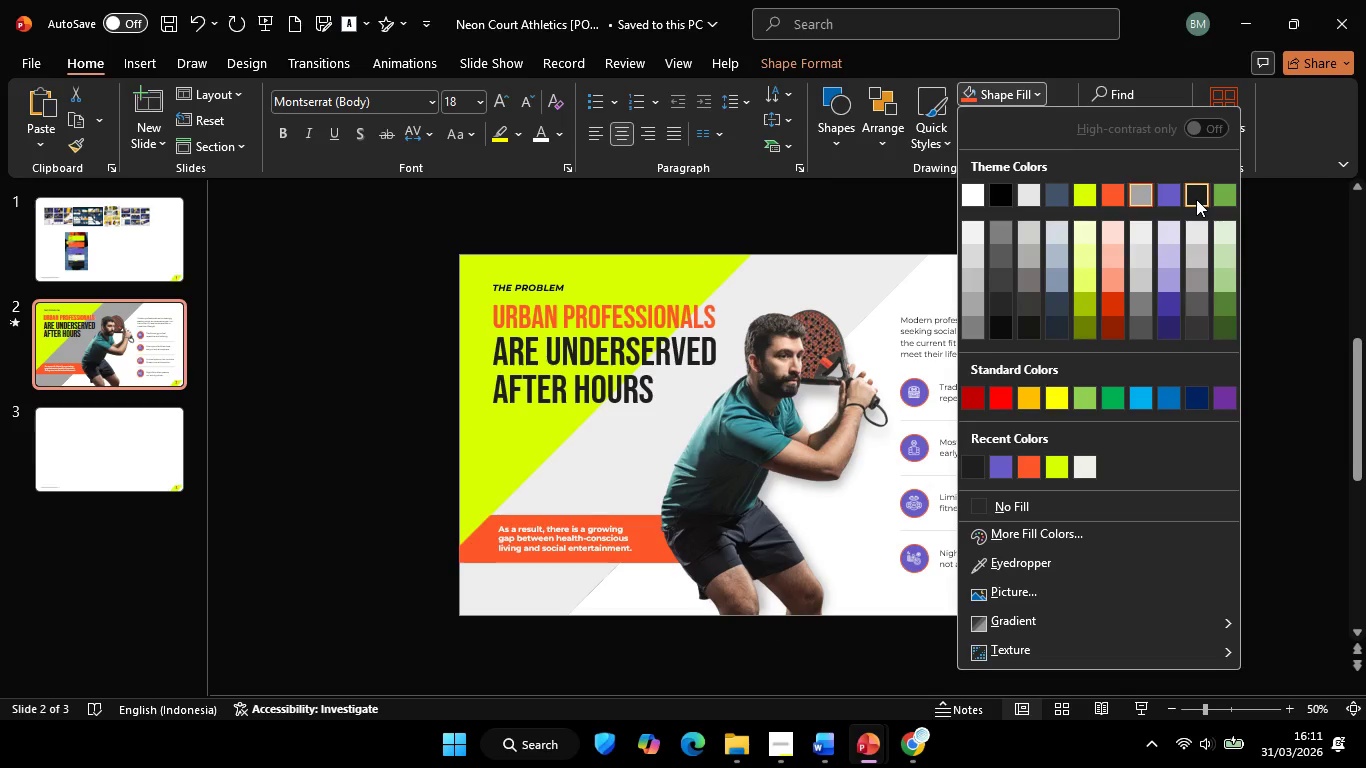 
left_click([1197, 199])
 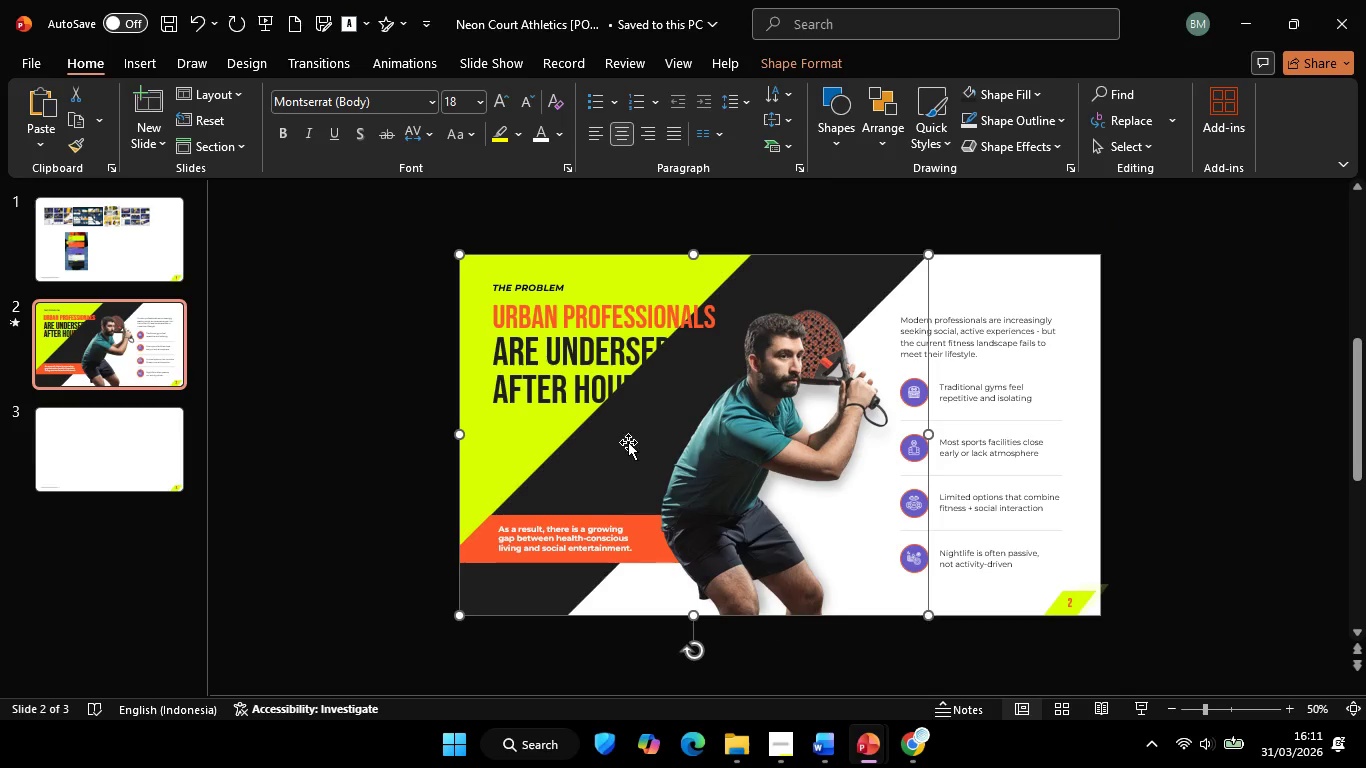 
right_click([628, 442])
 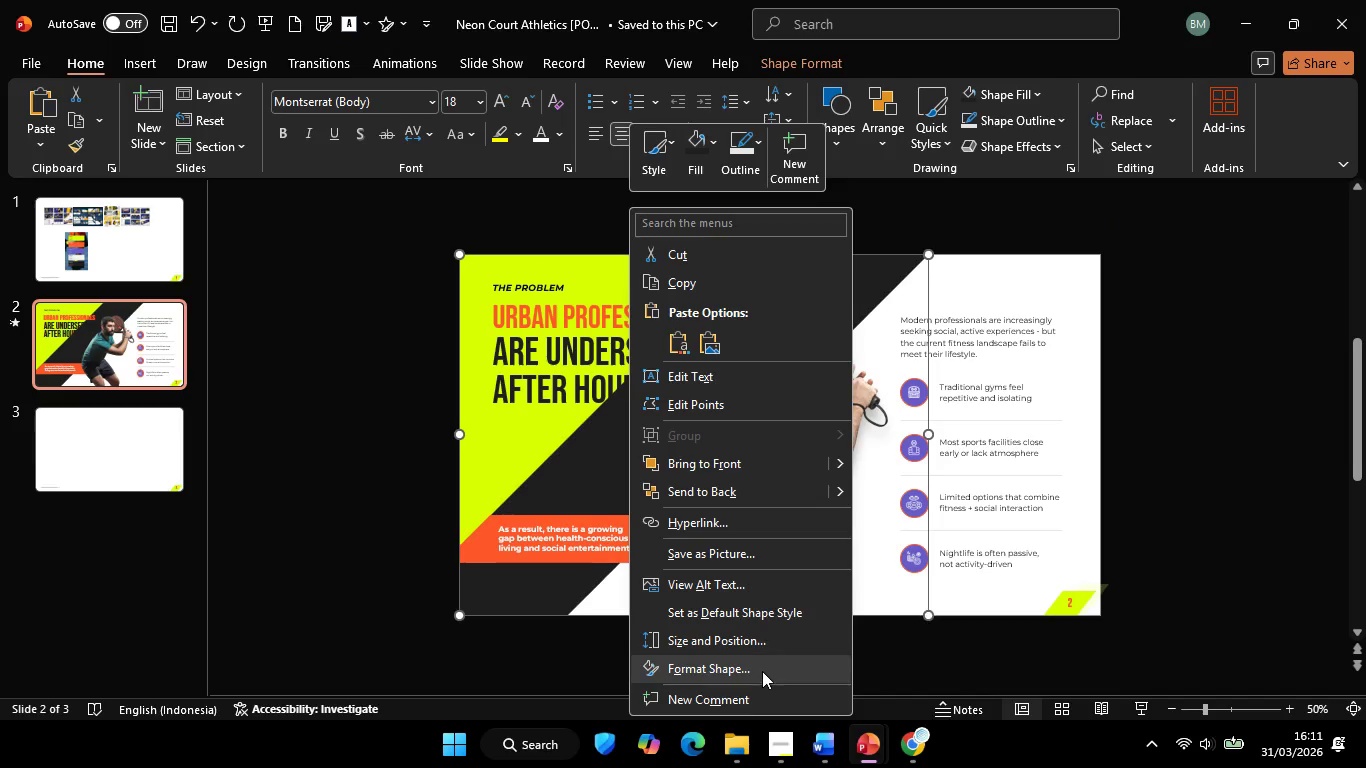 
left_click([762, 671])
 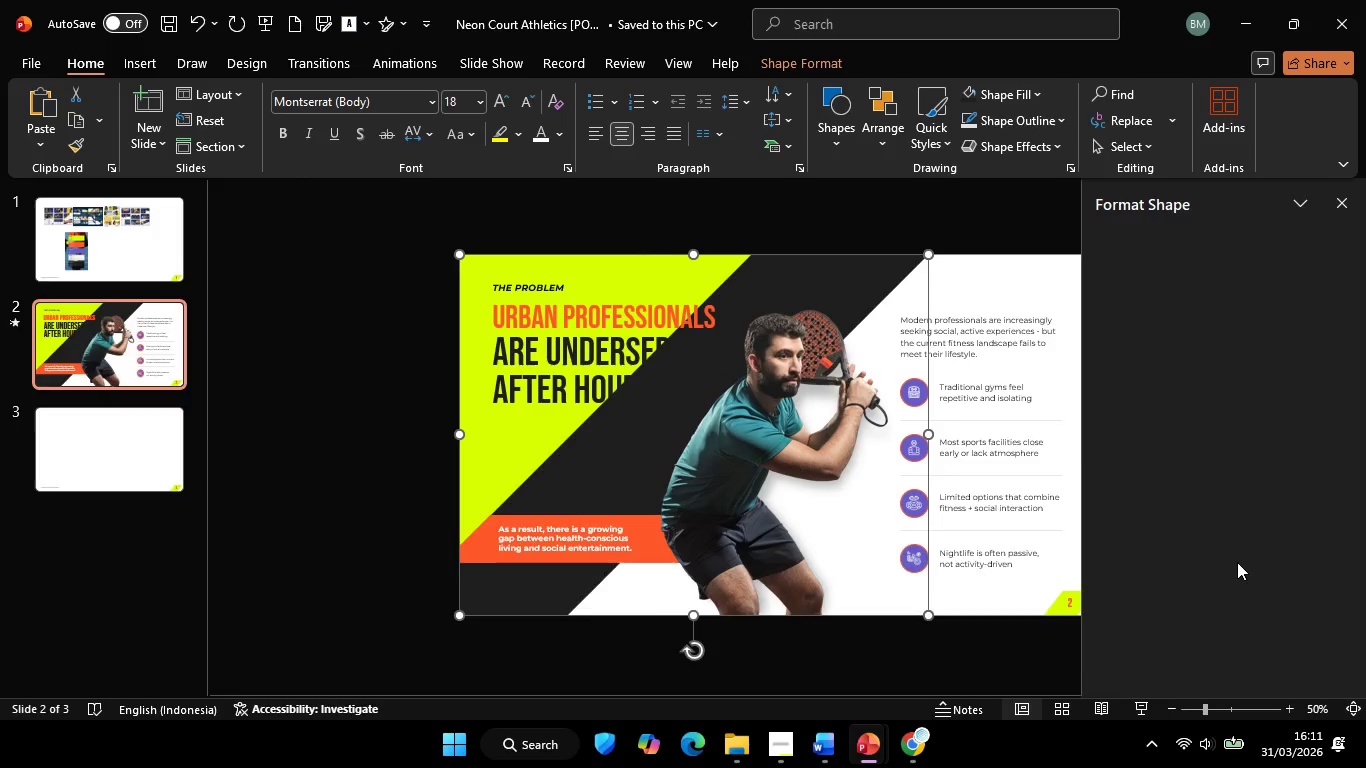 
left_click_drag(start_coordinate=[1208, 541], to_coordinate=[1215, 541])
 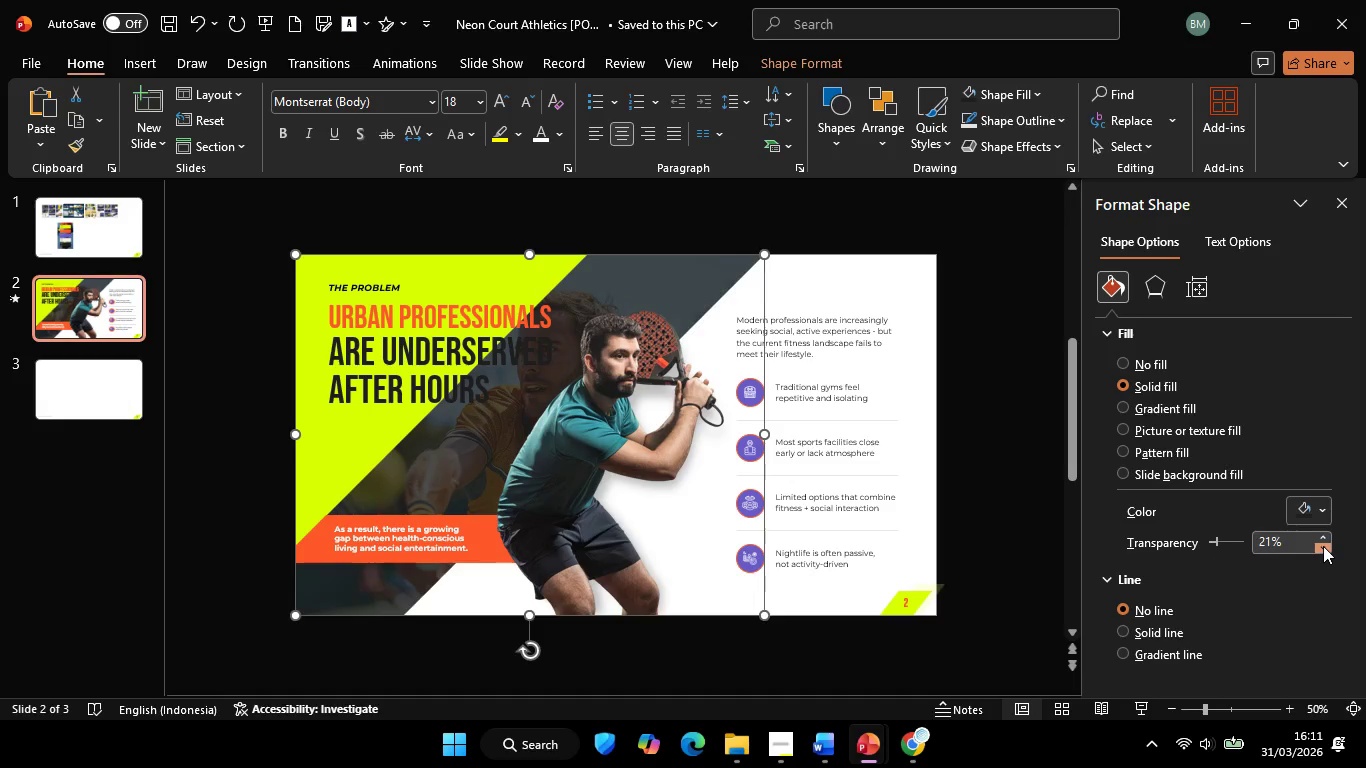 
double_click([1323, 546])
 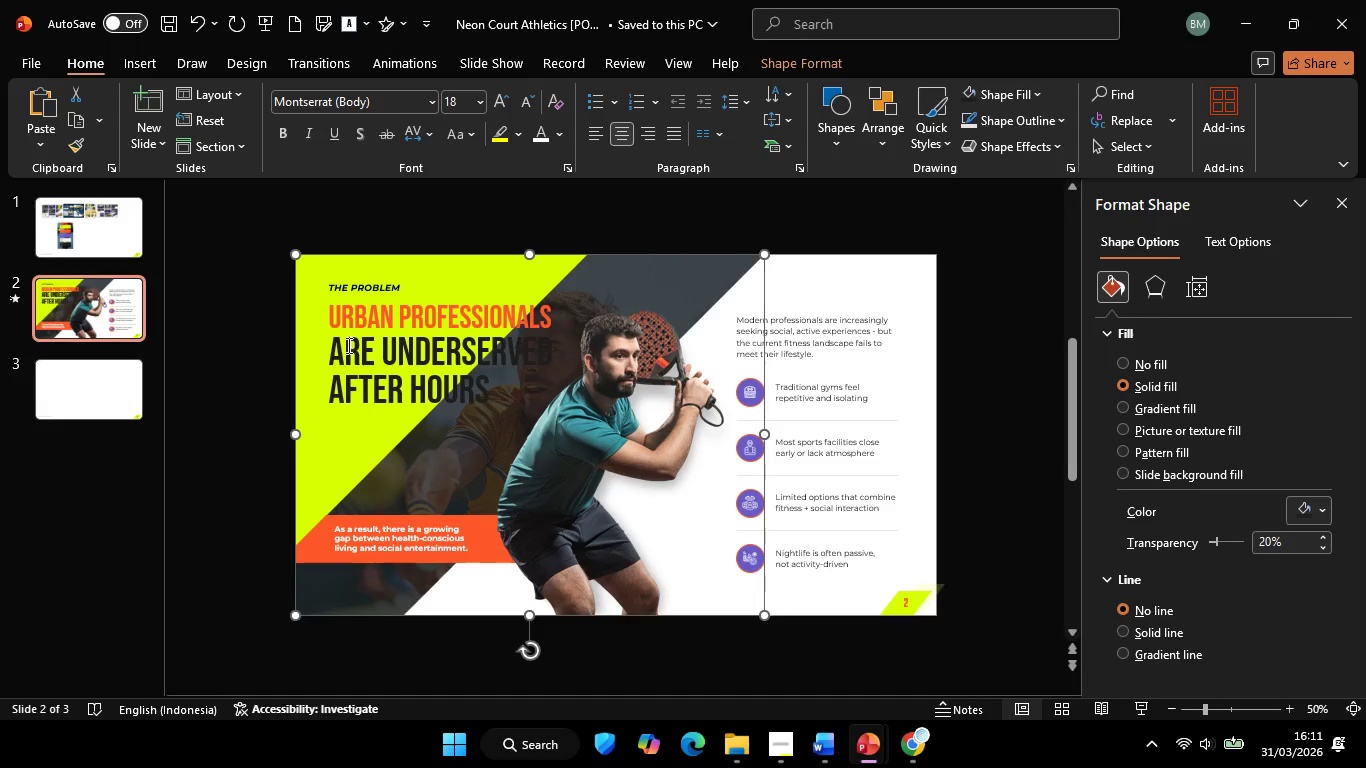 
left_click_drag(start_coordinate=[339, 345], to_coordinate=[529, 388])
 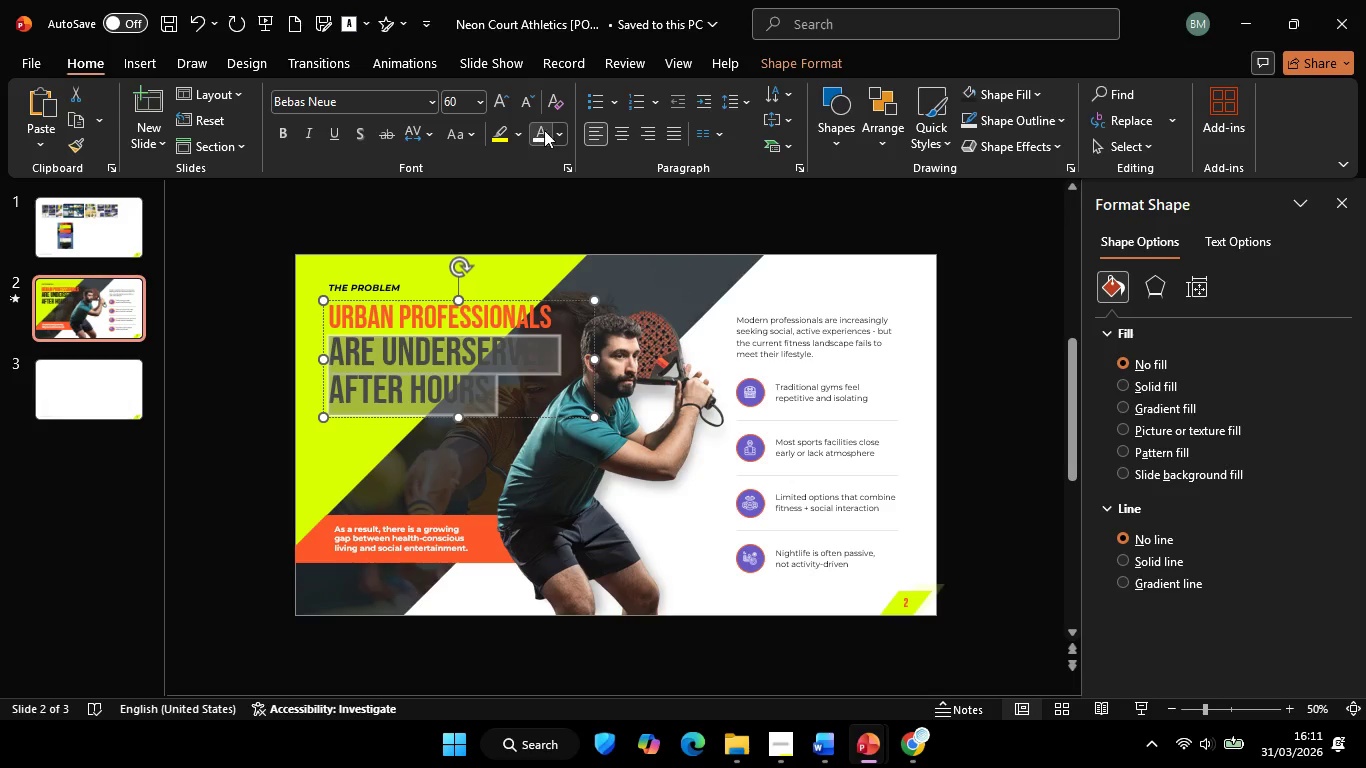 
left_click([544, 130])
 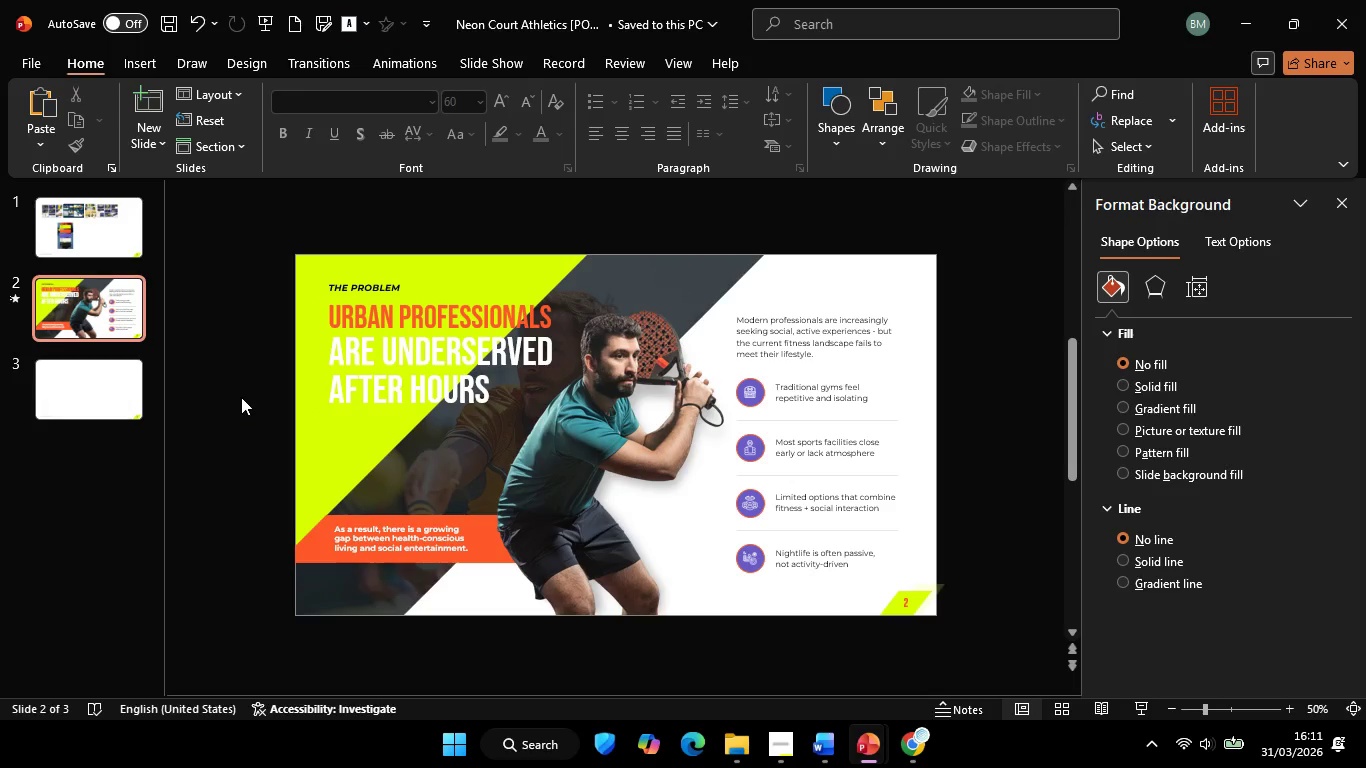 
double_click([241, 397])
 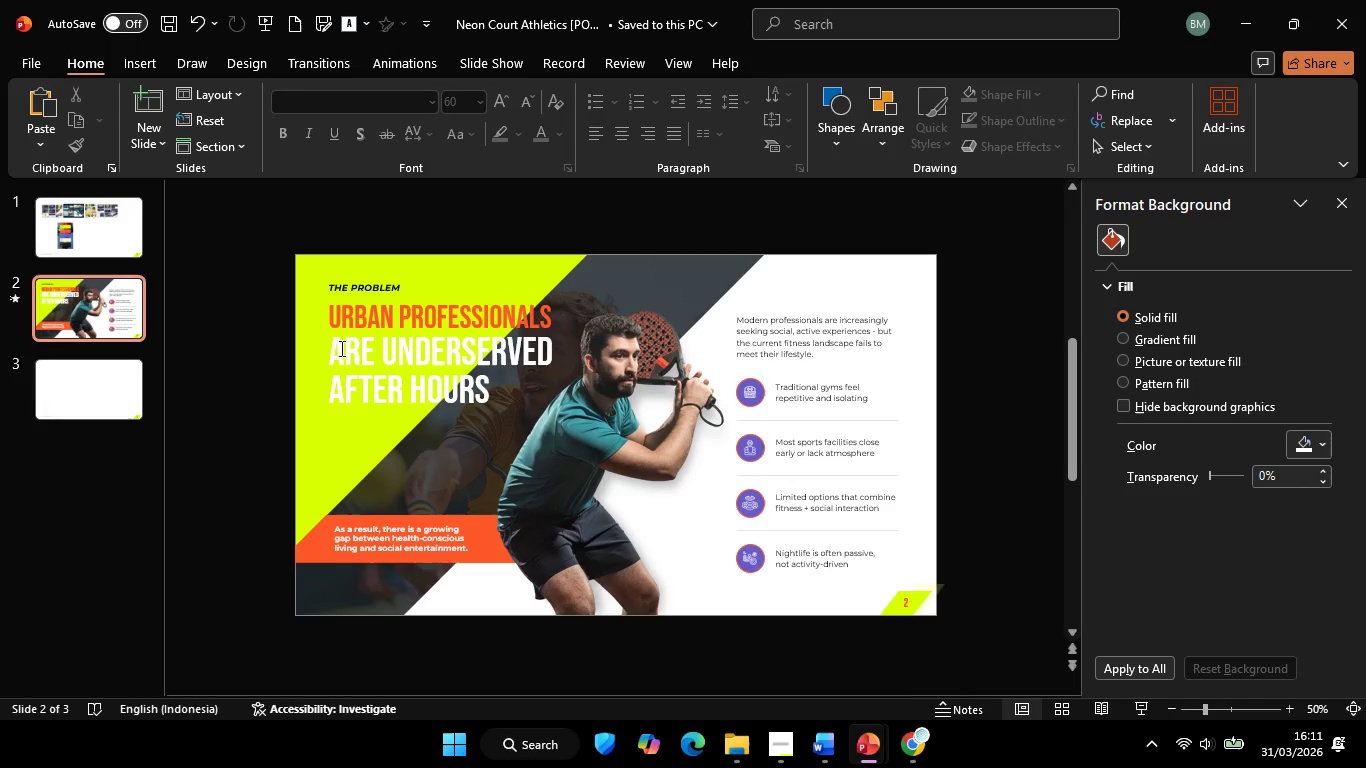 
left_click_drag(start_coordinate=[340, 348], to_coordinate=[508, 389])
 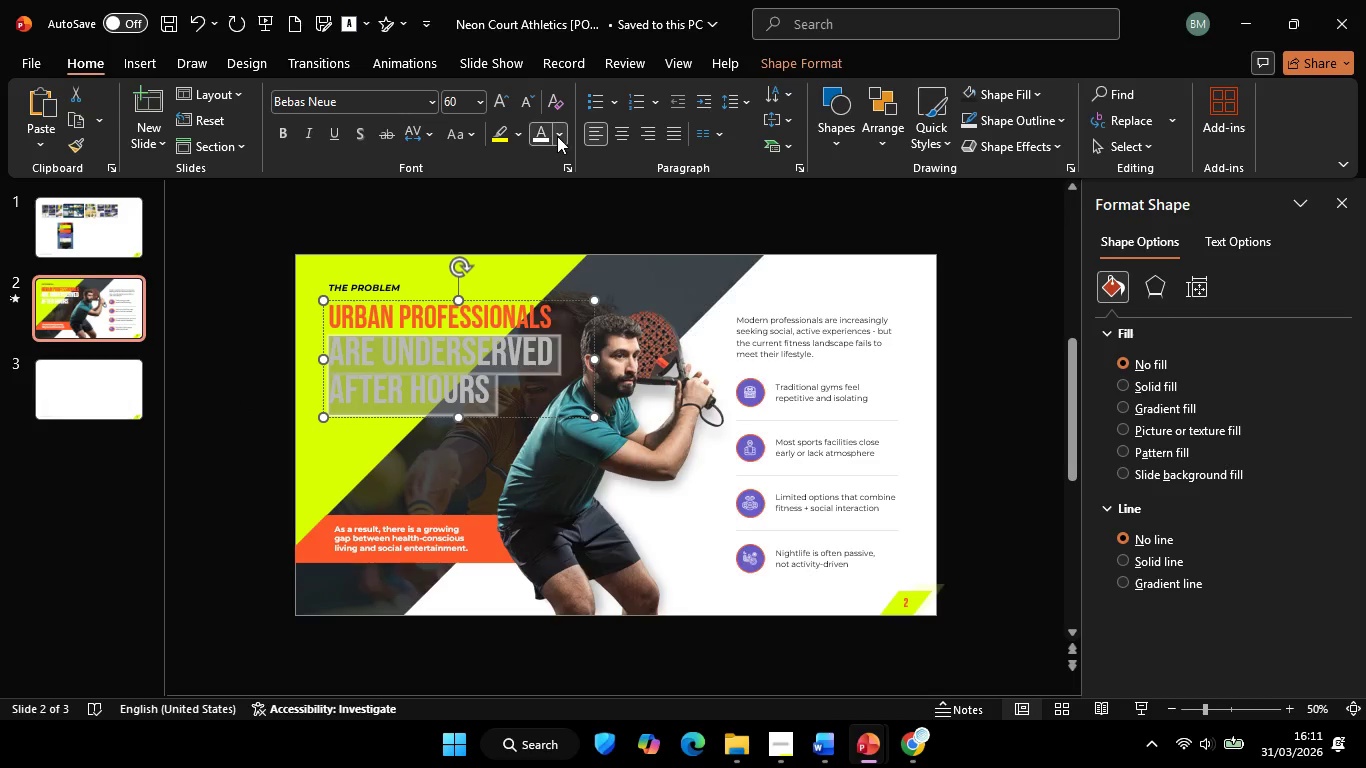 
left_click([557, 136])
 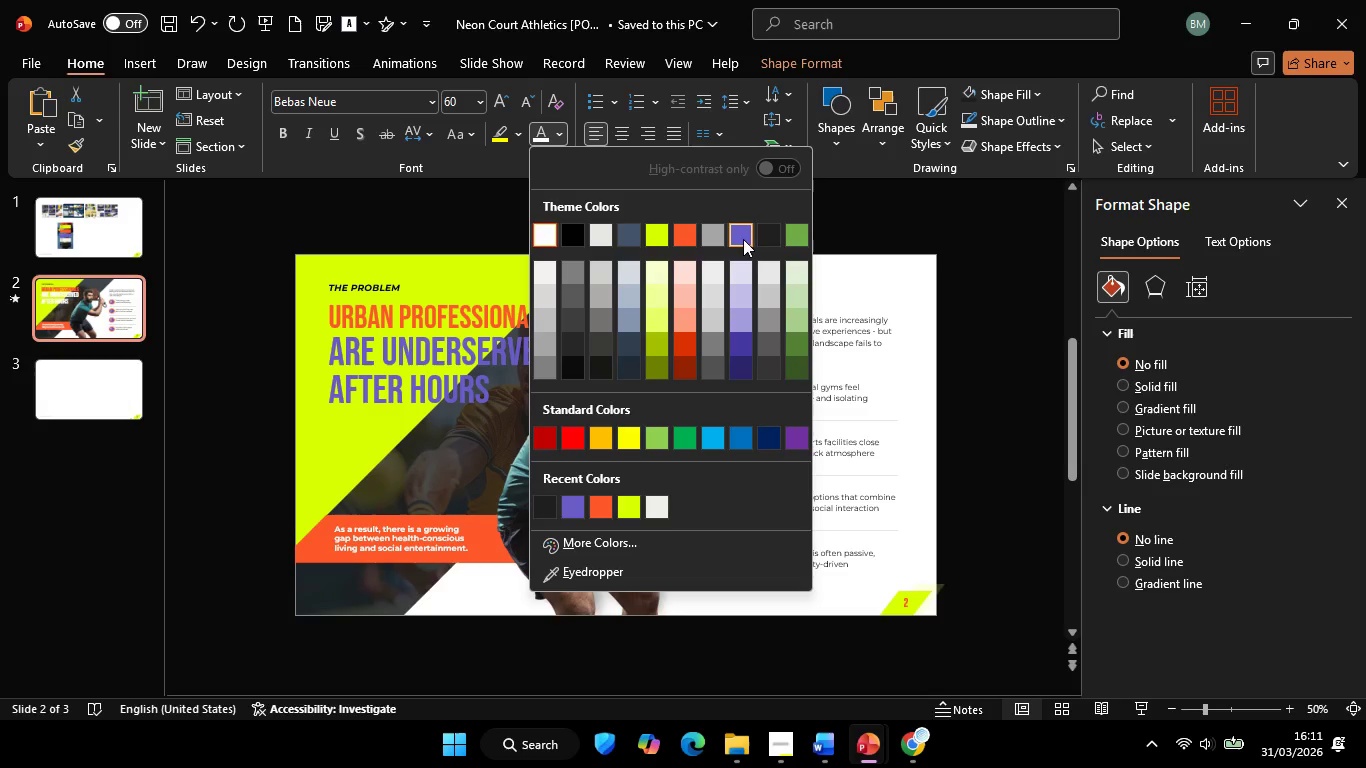 
wait(10.22)
 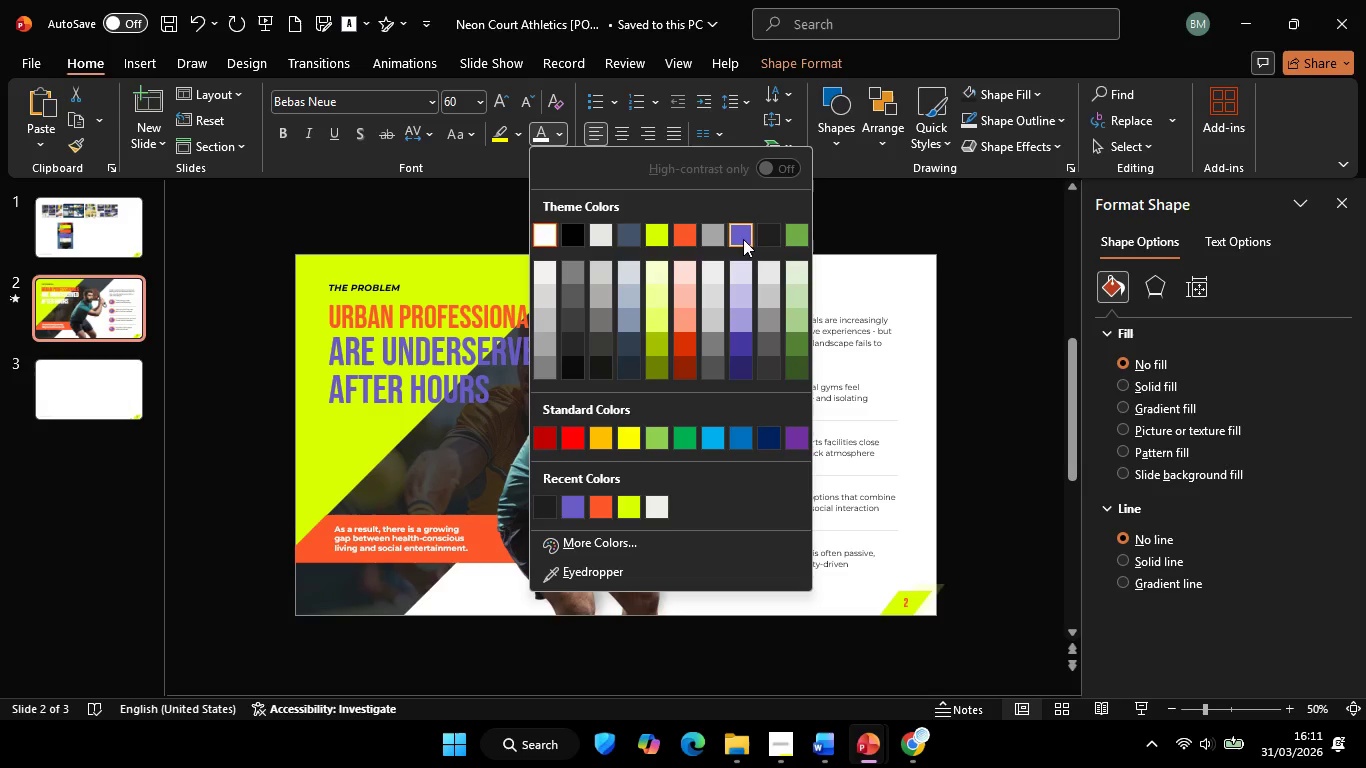 
left_click([211, 425])
 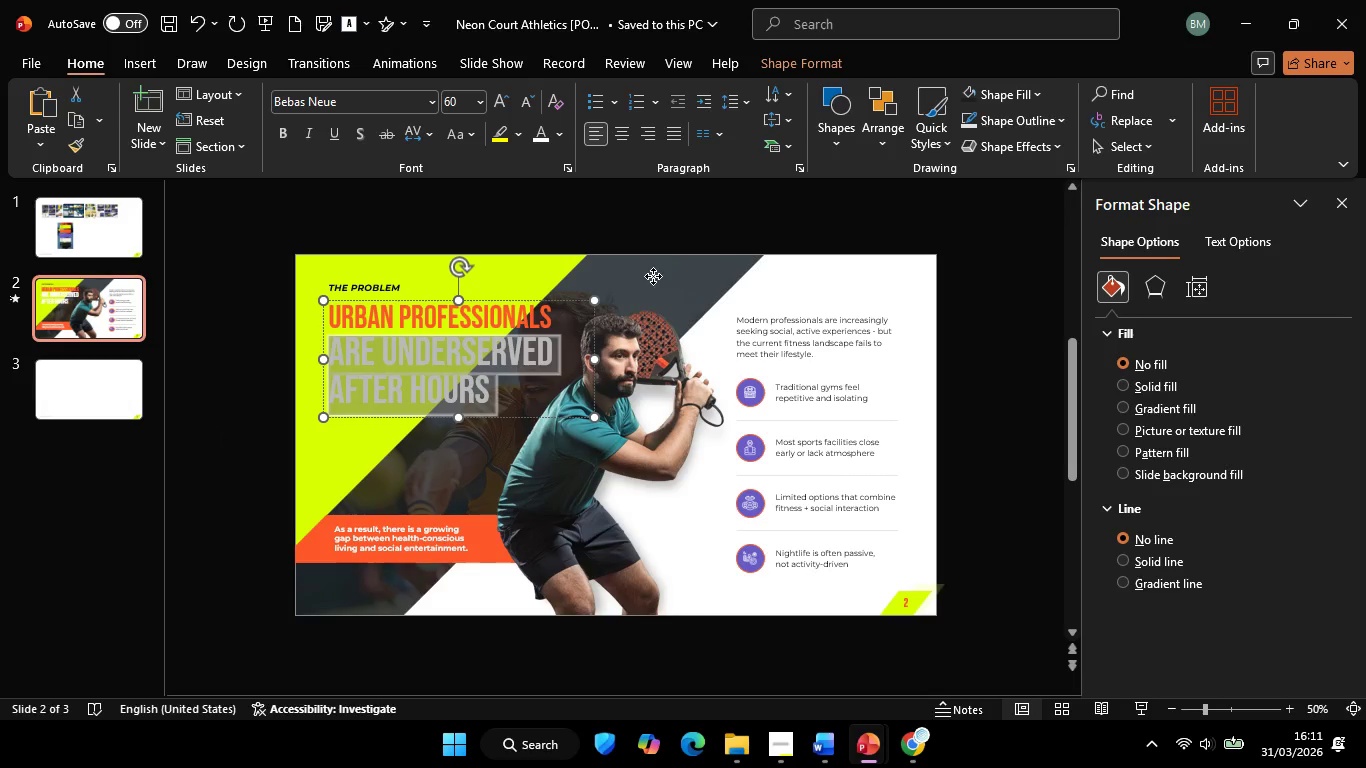 
left_click([653, 276])
 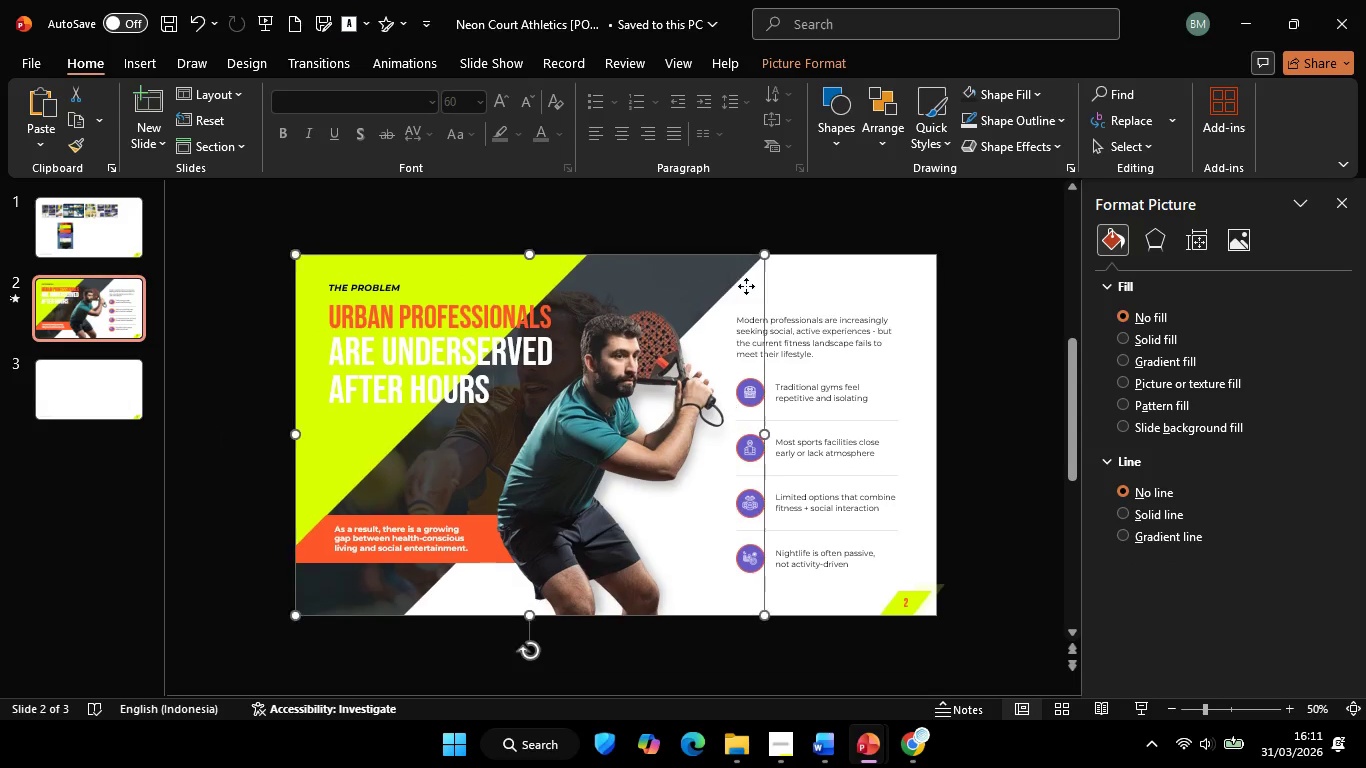 
left_click([746, 286])
 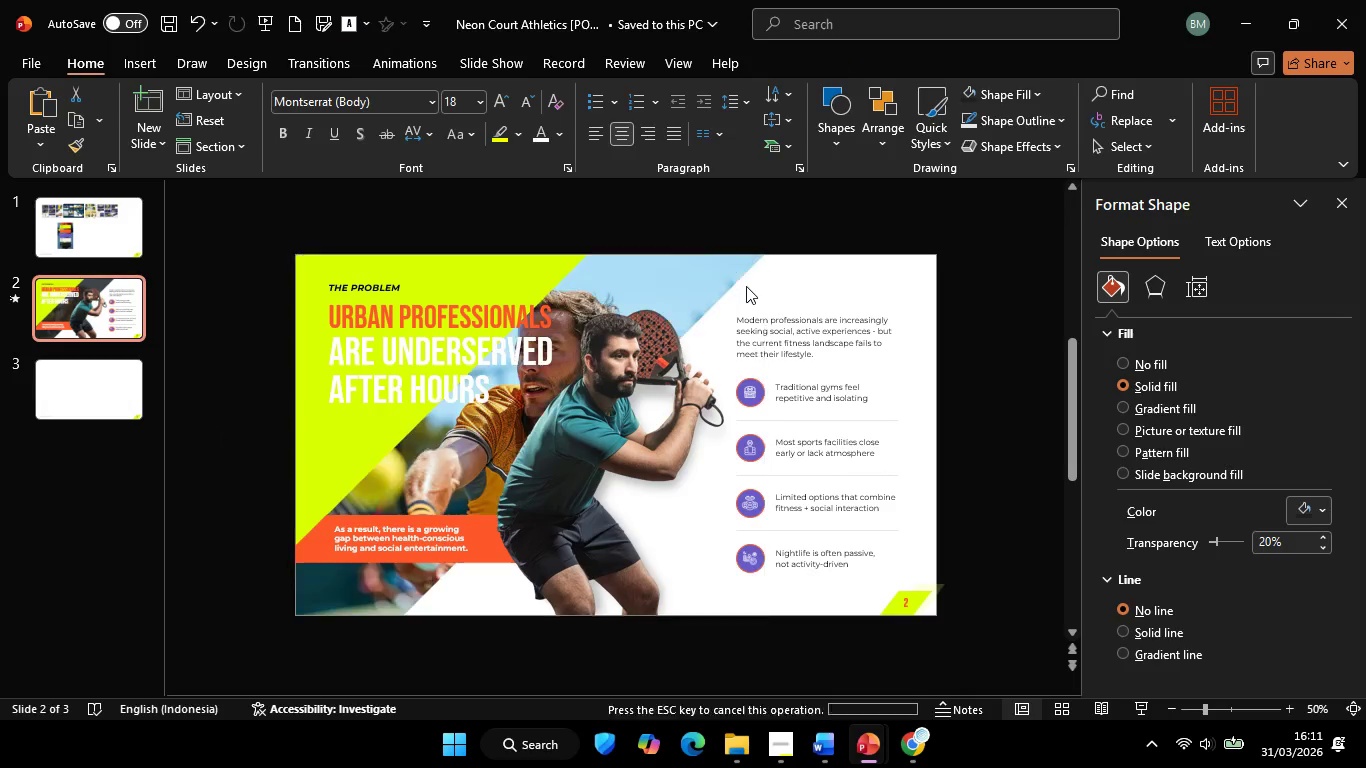 
key(Backspace)
 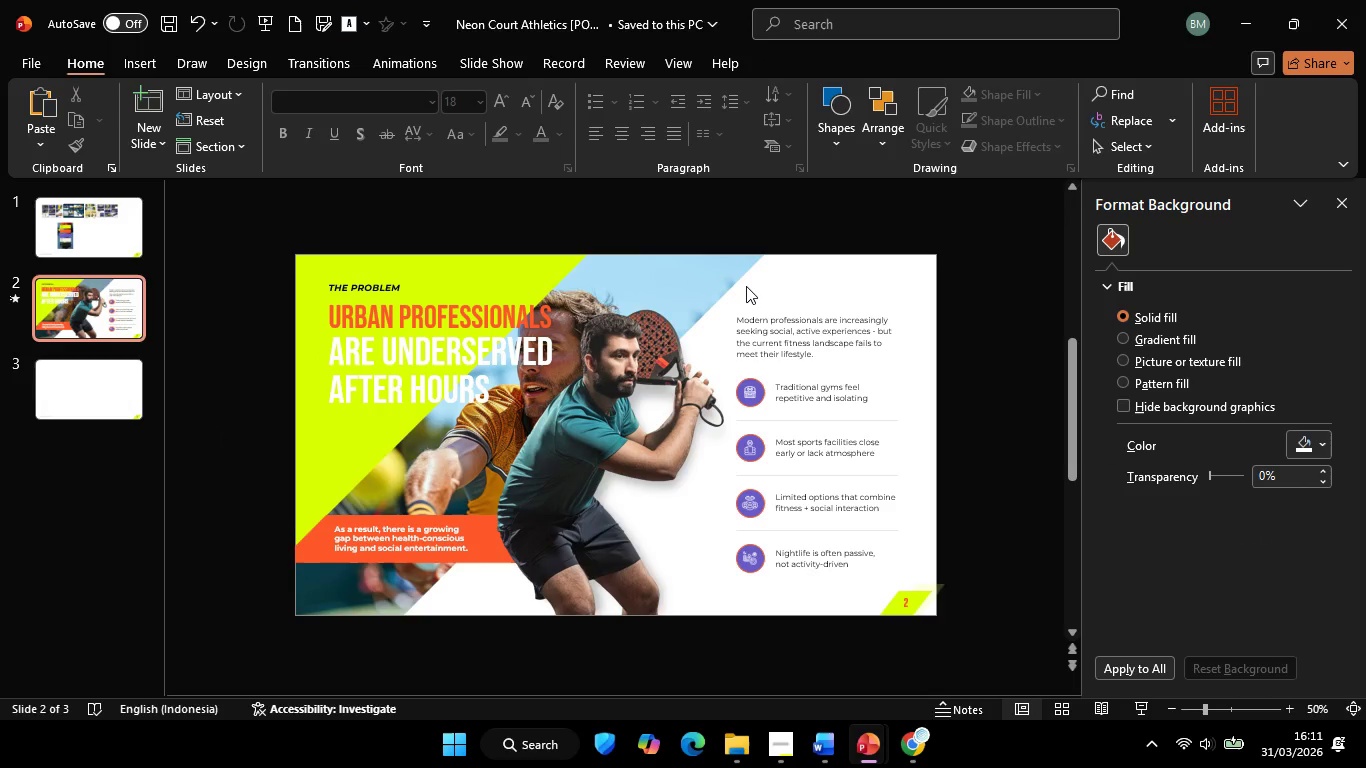 
key(Control+Z)
 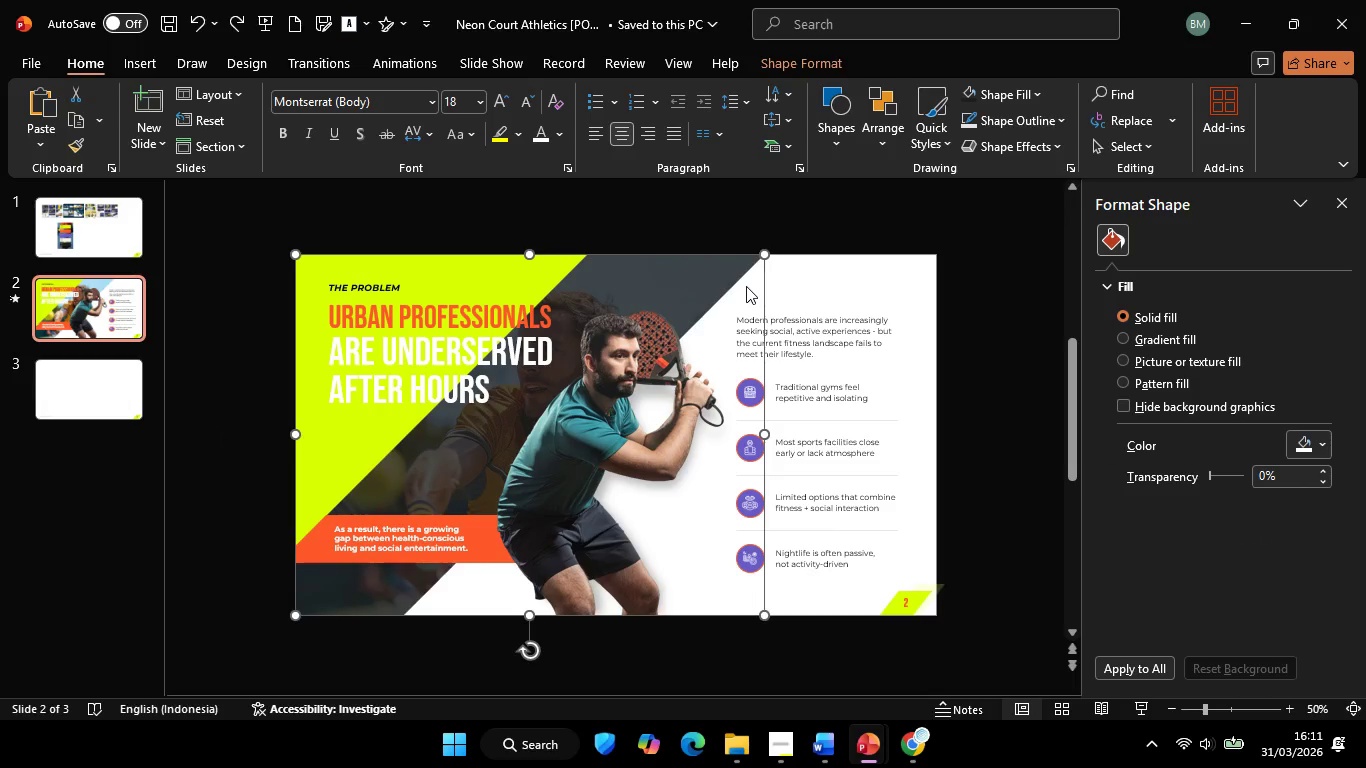 
key(Control+Z)
 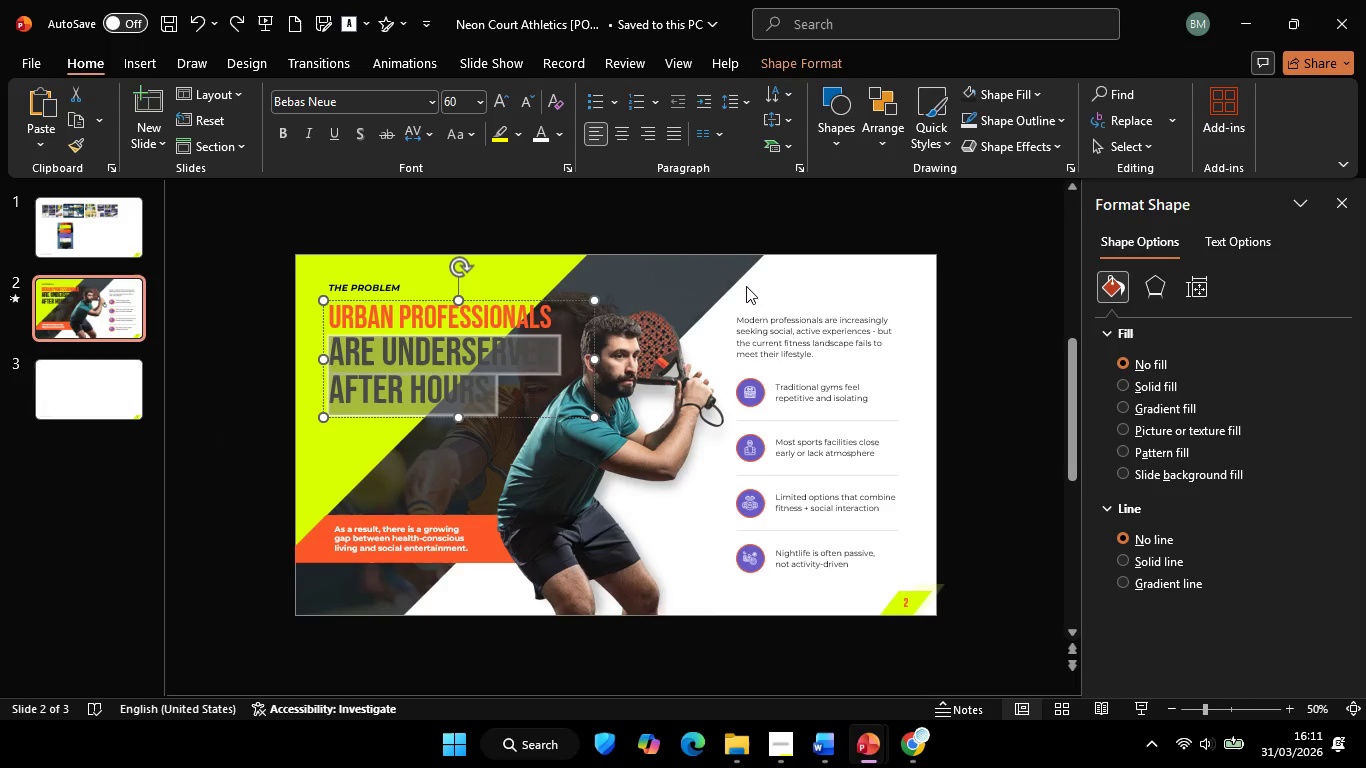 
key(Control+Y)
 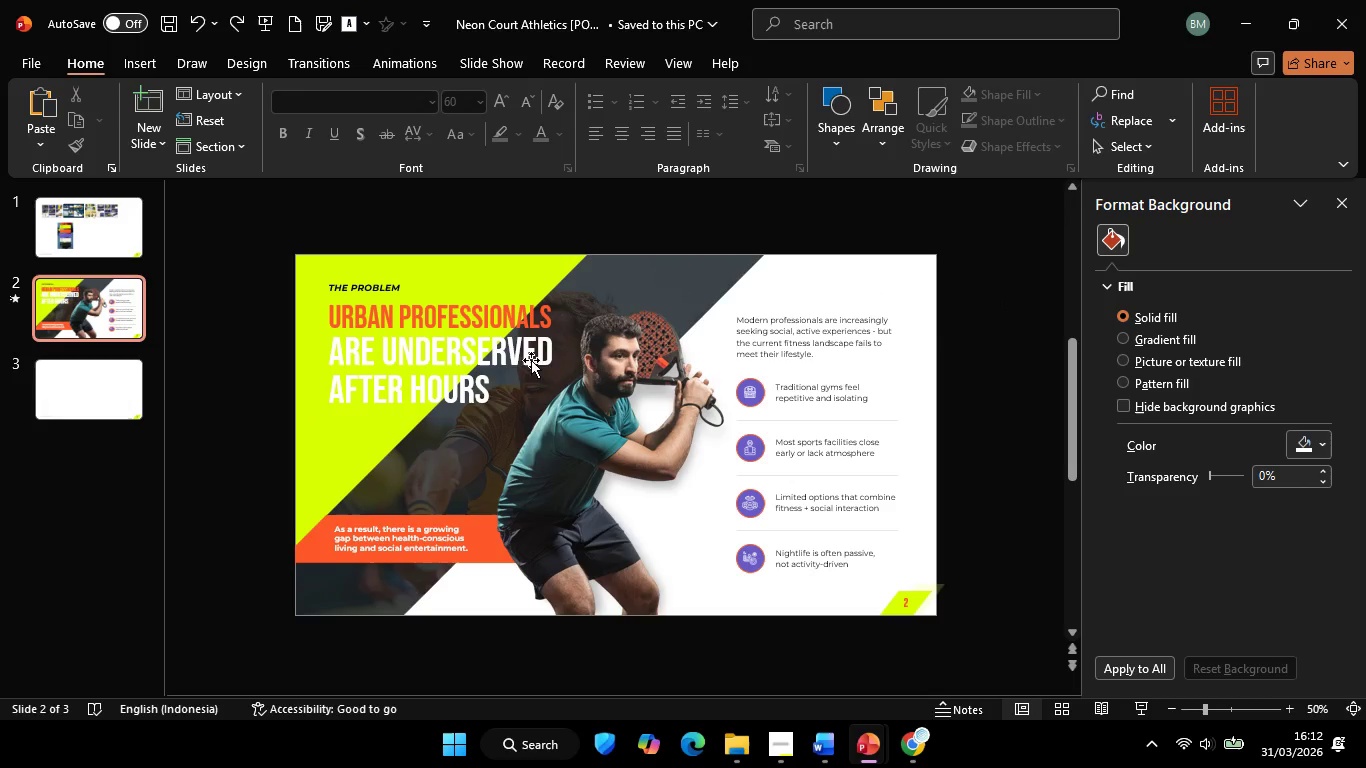 
left_click([1331, 210])
 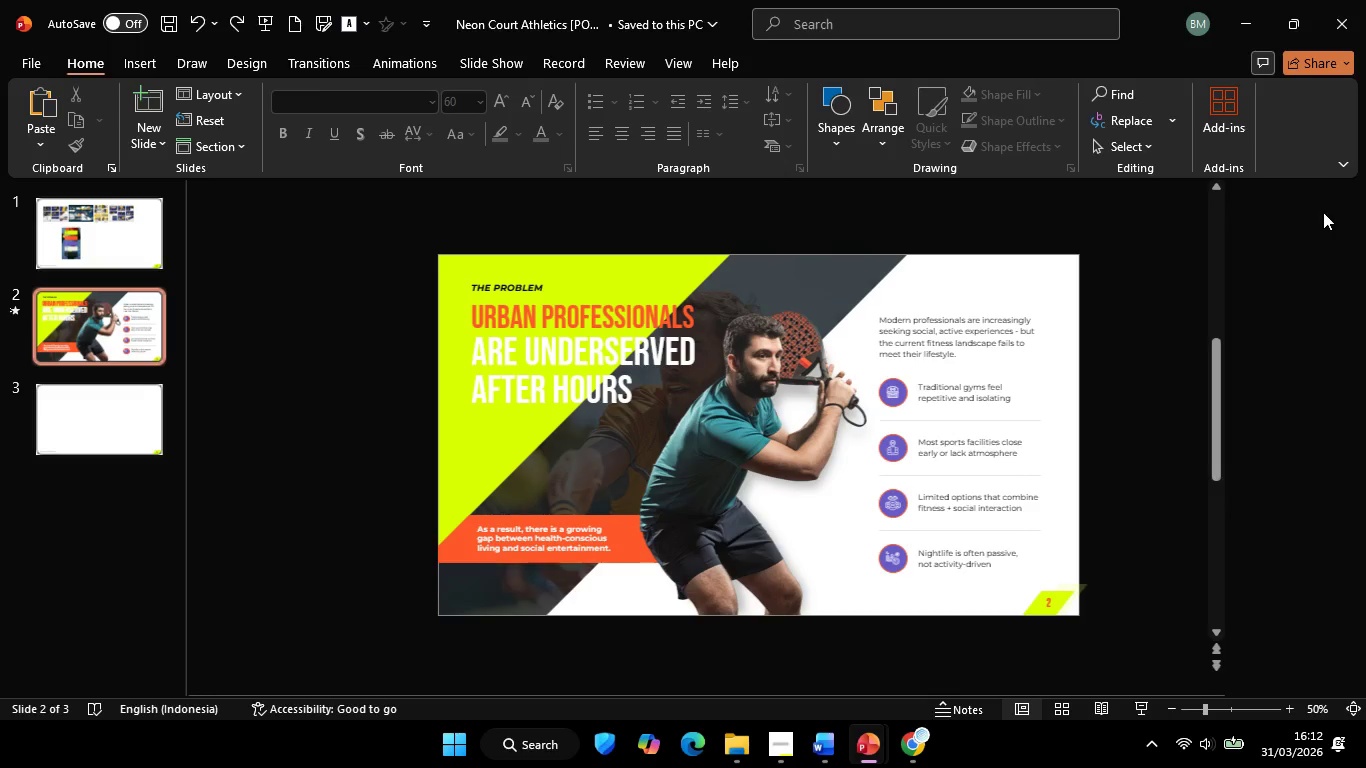 
left_click([1218, 356])
 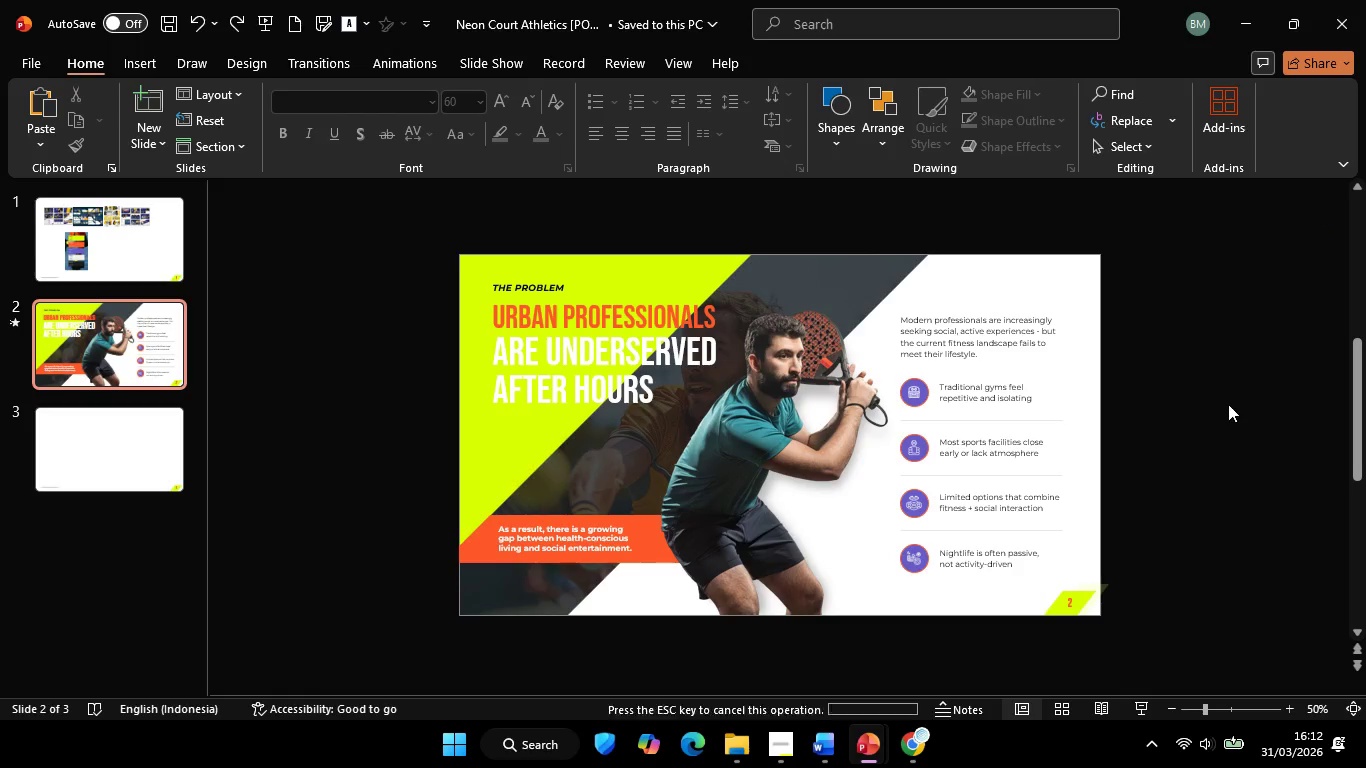 
left_click([1228, 404])
 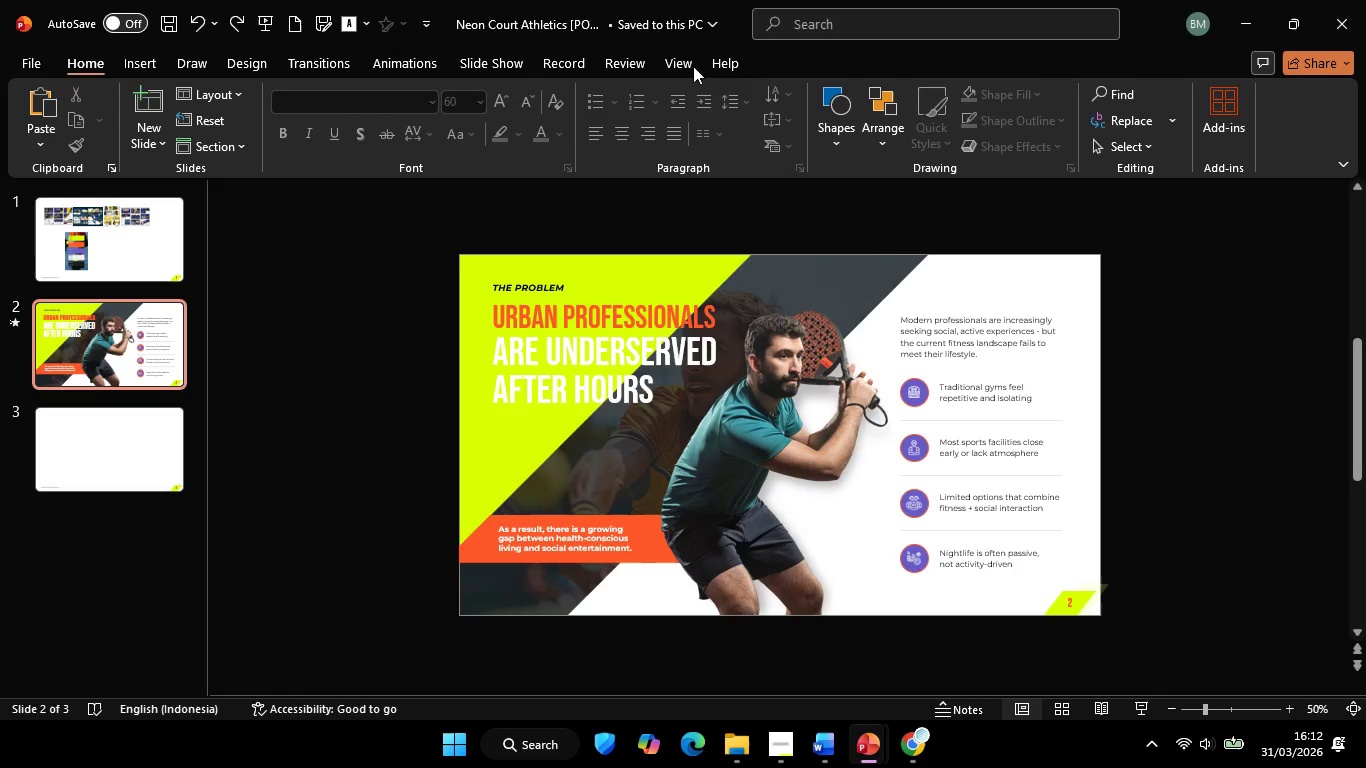 
left_click([681, 64])
 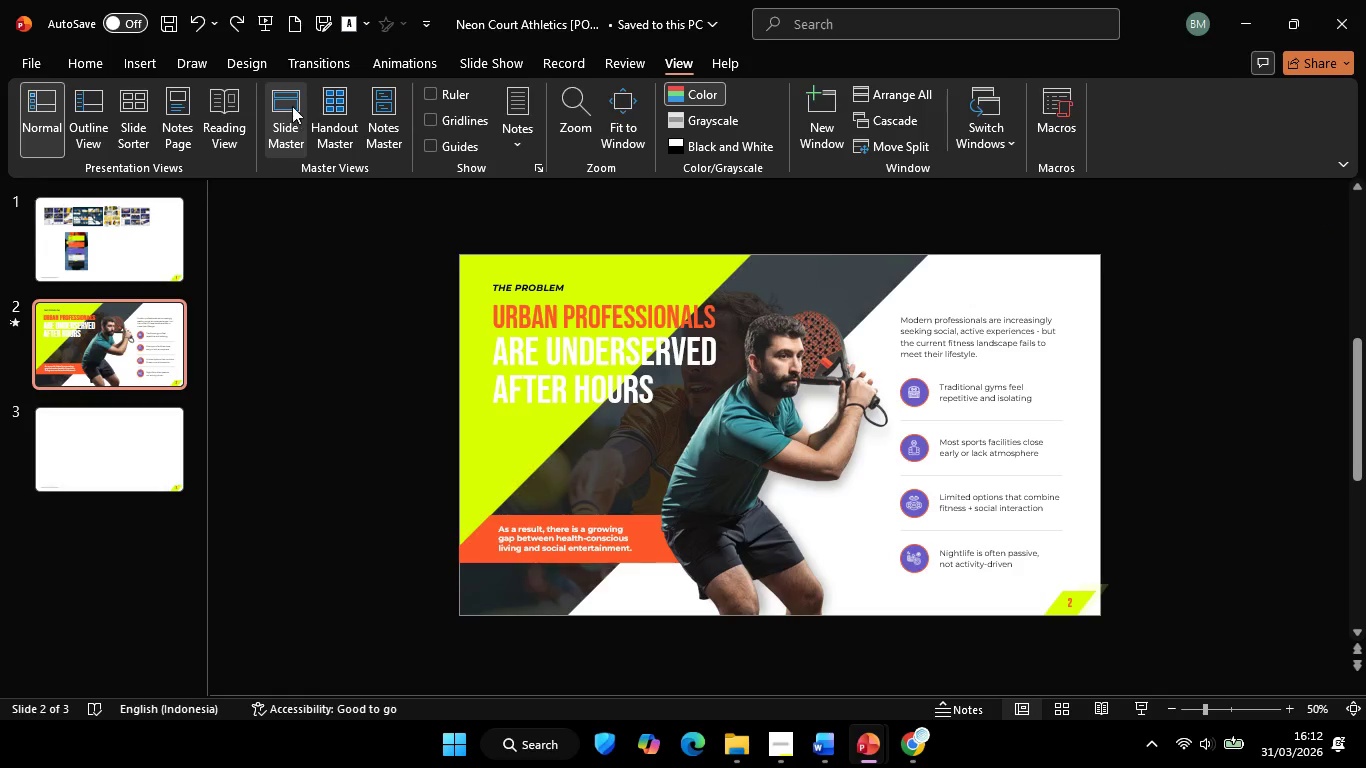 
left_click([292, 106])
 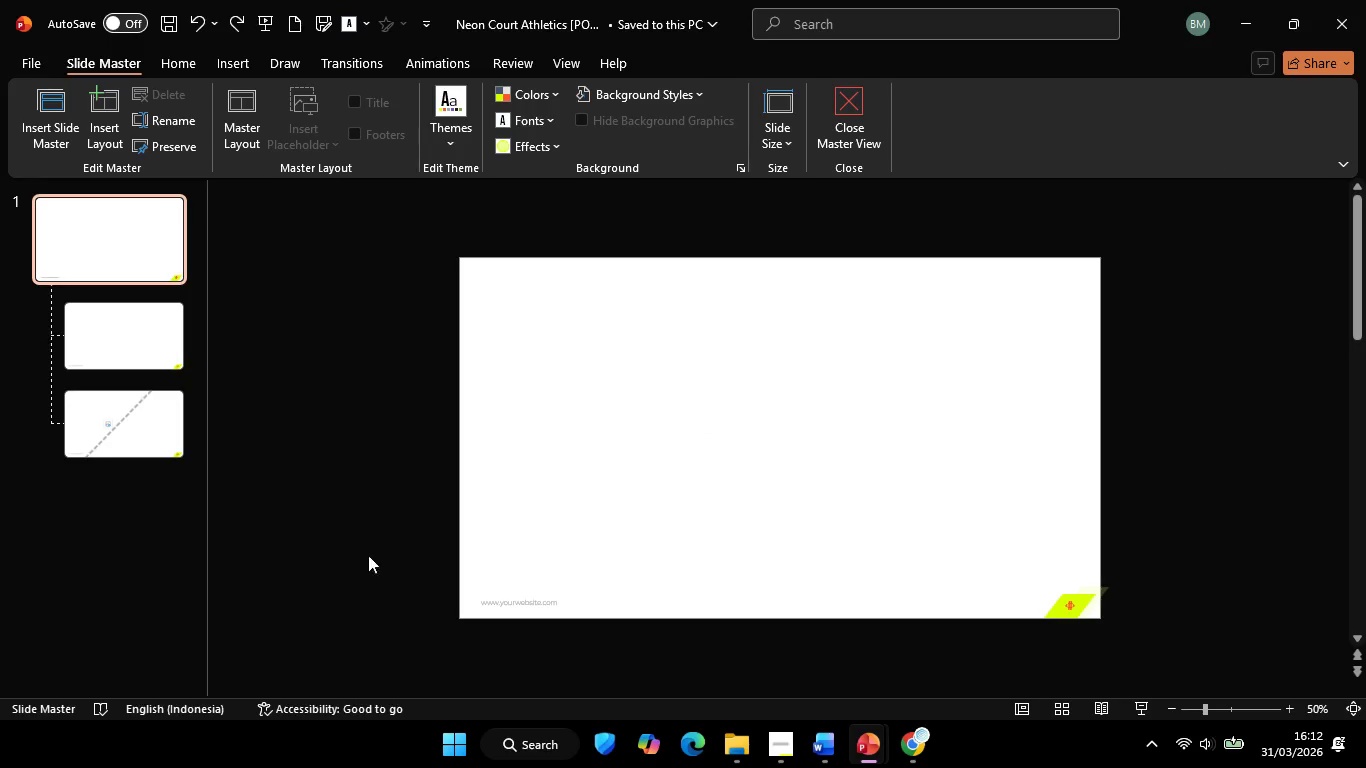 
left_click_drag(start_coordinate=[368, 577], to_coordinate=[694, 658])
 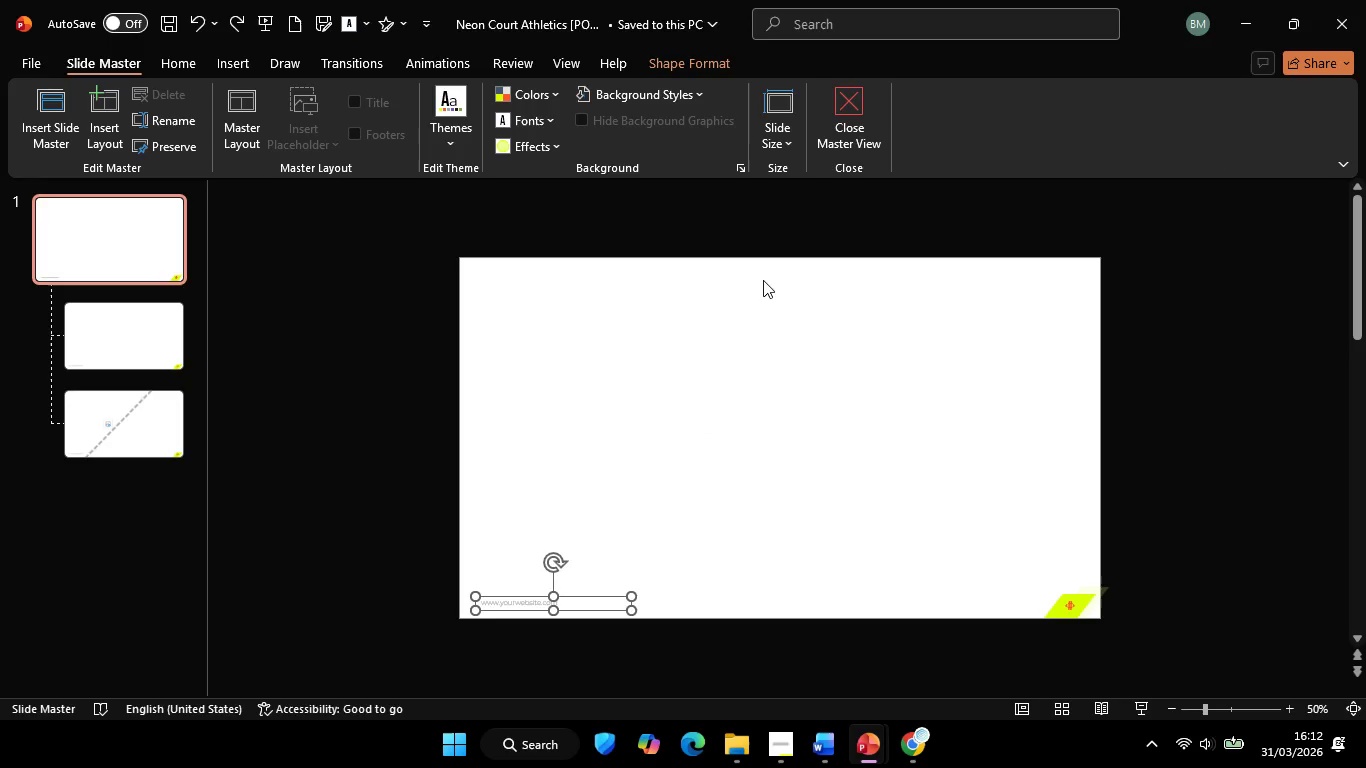 
key(Control+C)
 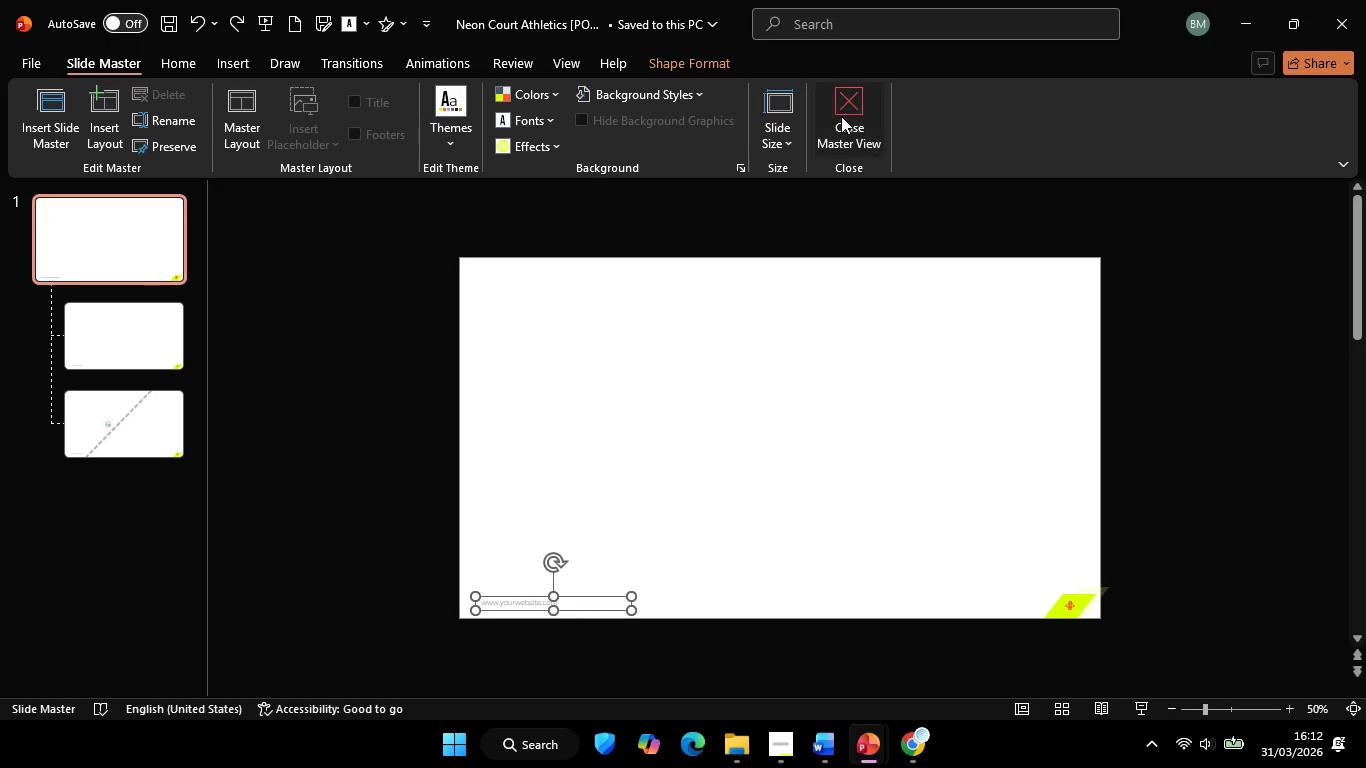 
left_click([841, 116])
 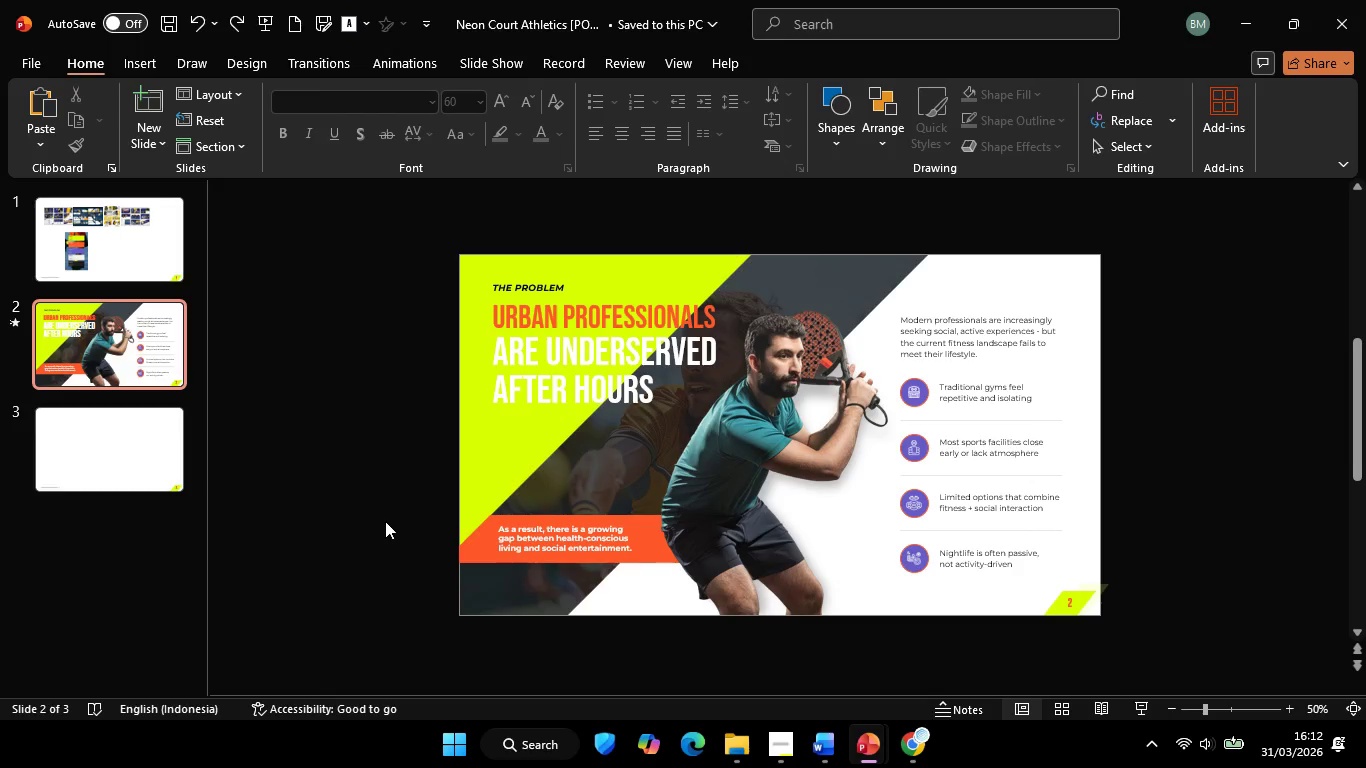 
left_click([375, 515])
 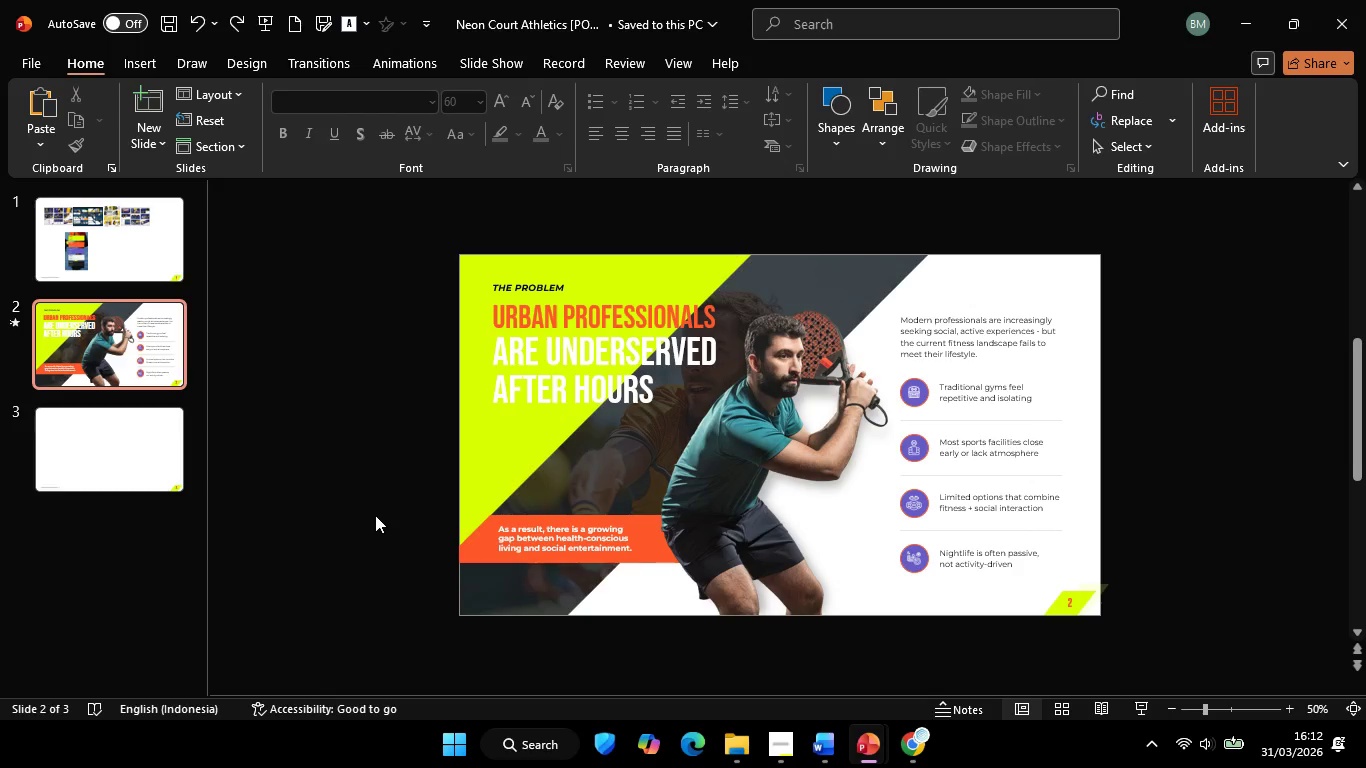 
key(Control+V)
 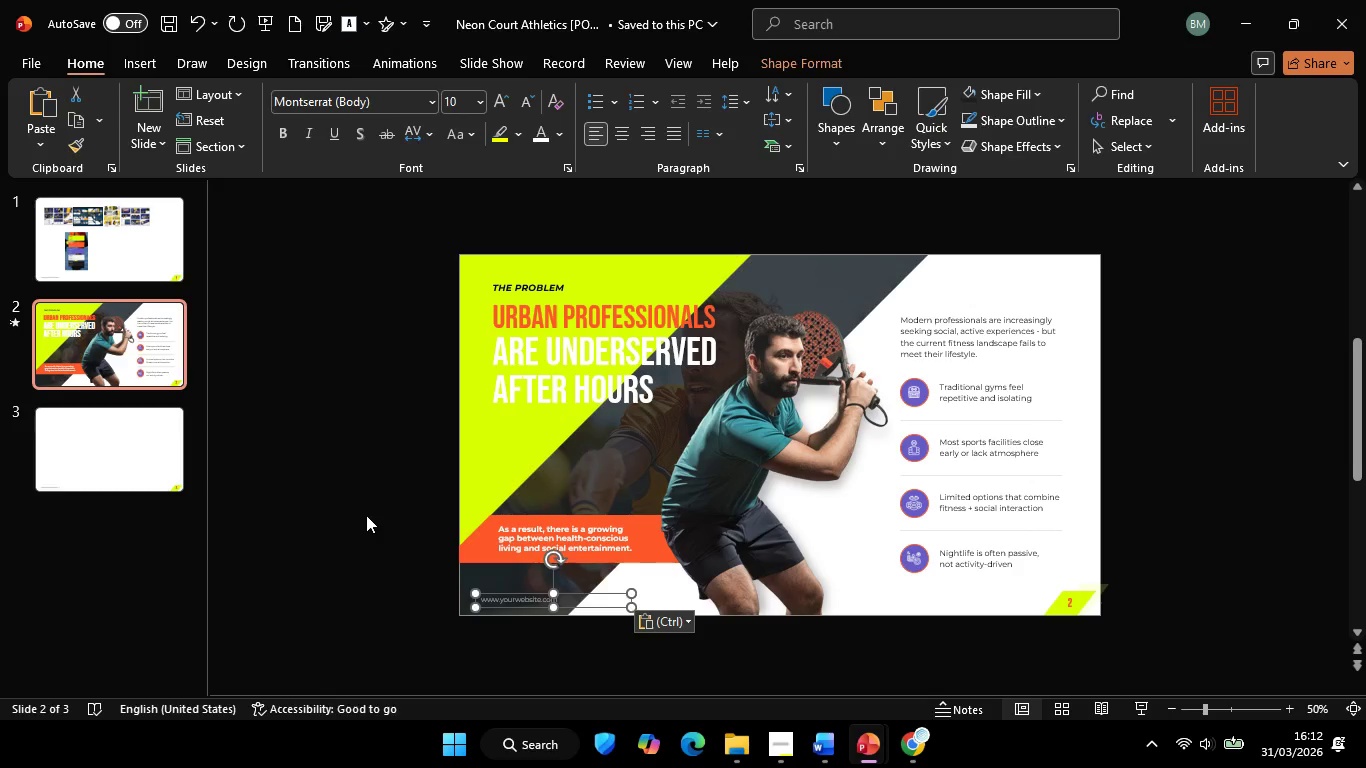 
left_click([362, 515])
 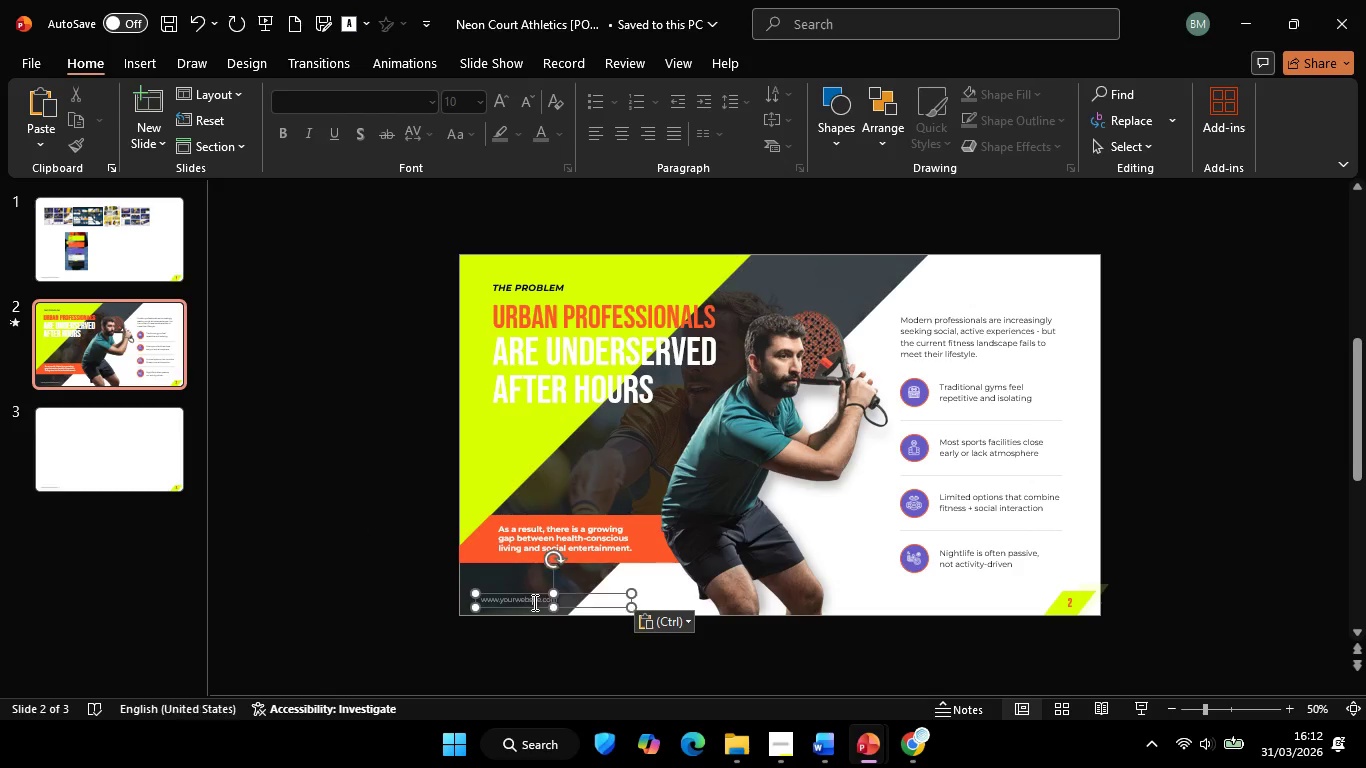 
left_click([533, 602])
 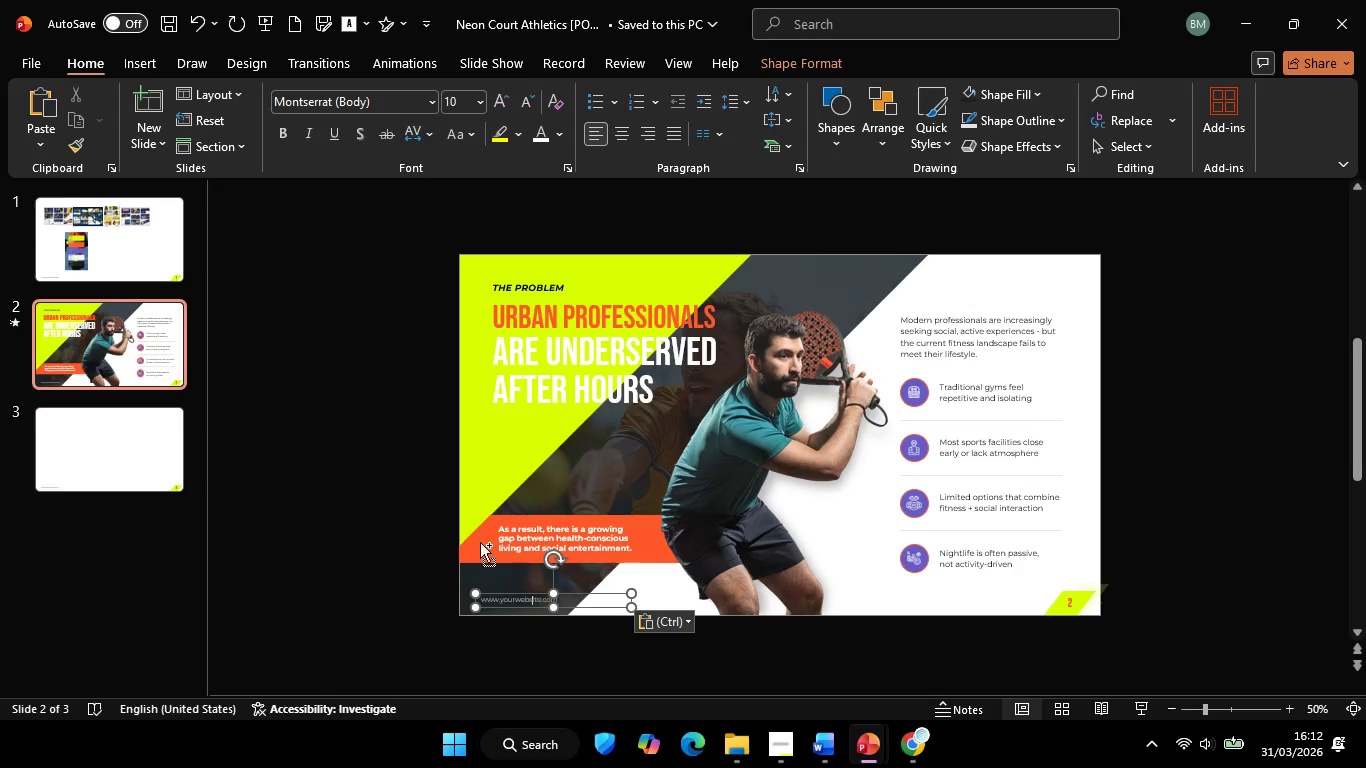 
key(Control+ControlLeft)
 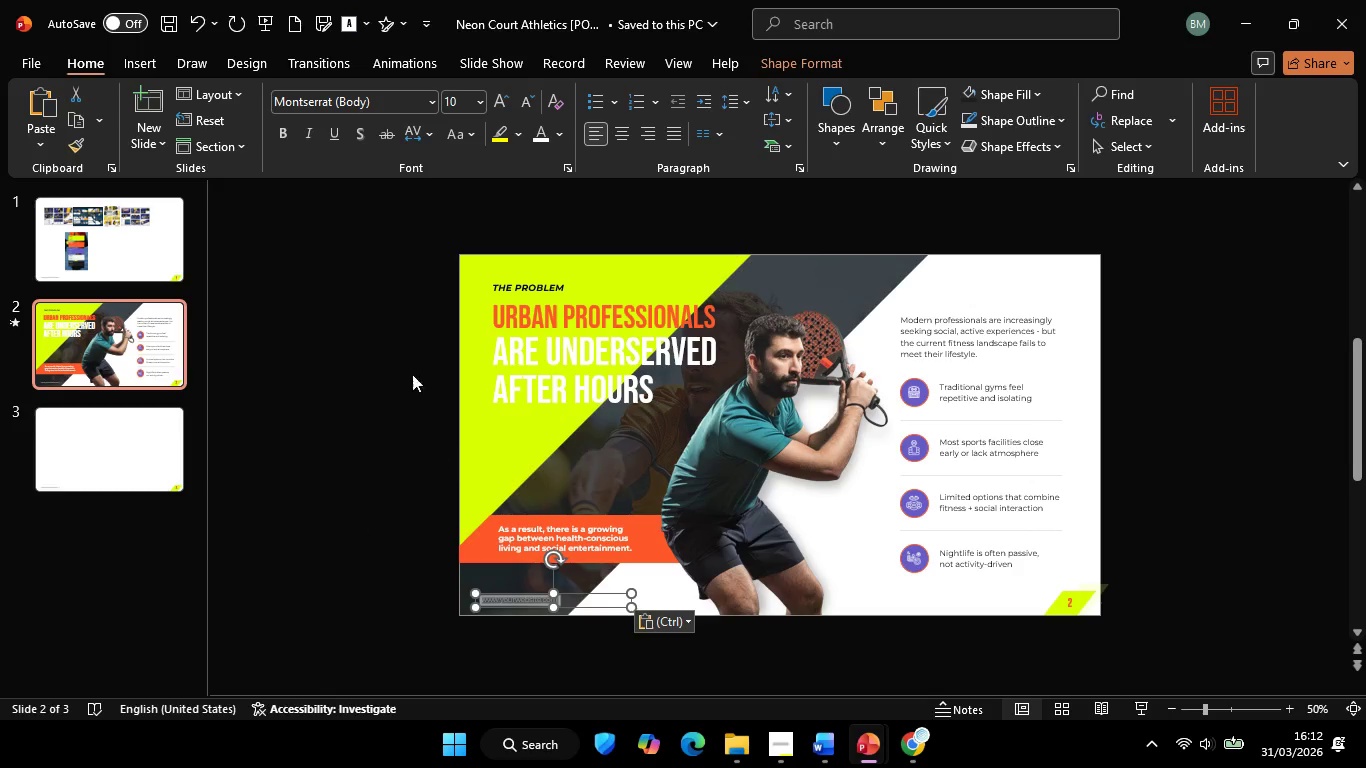 
key(Control+A)
 